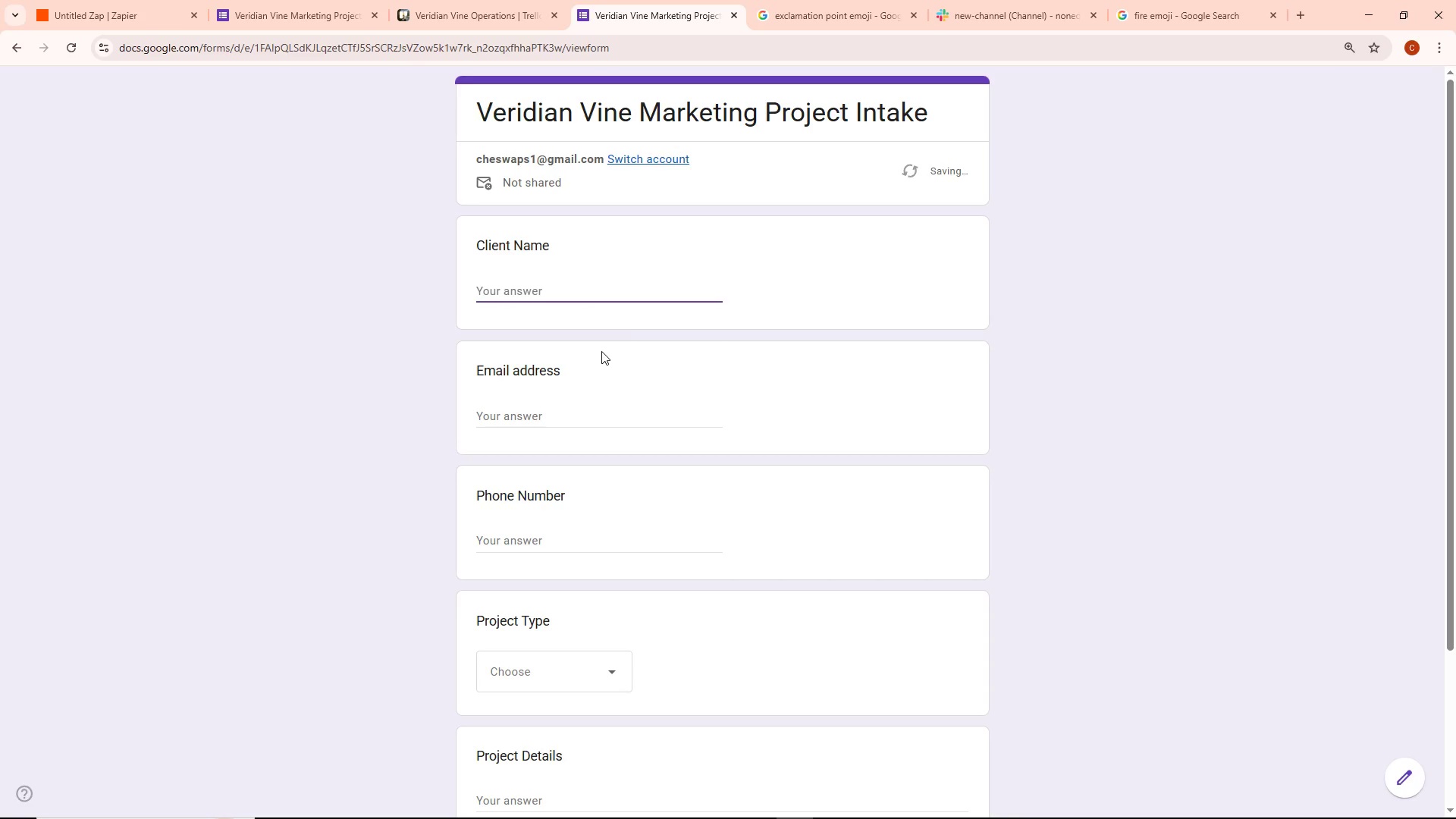 
key(Control+ControlLeft)
 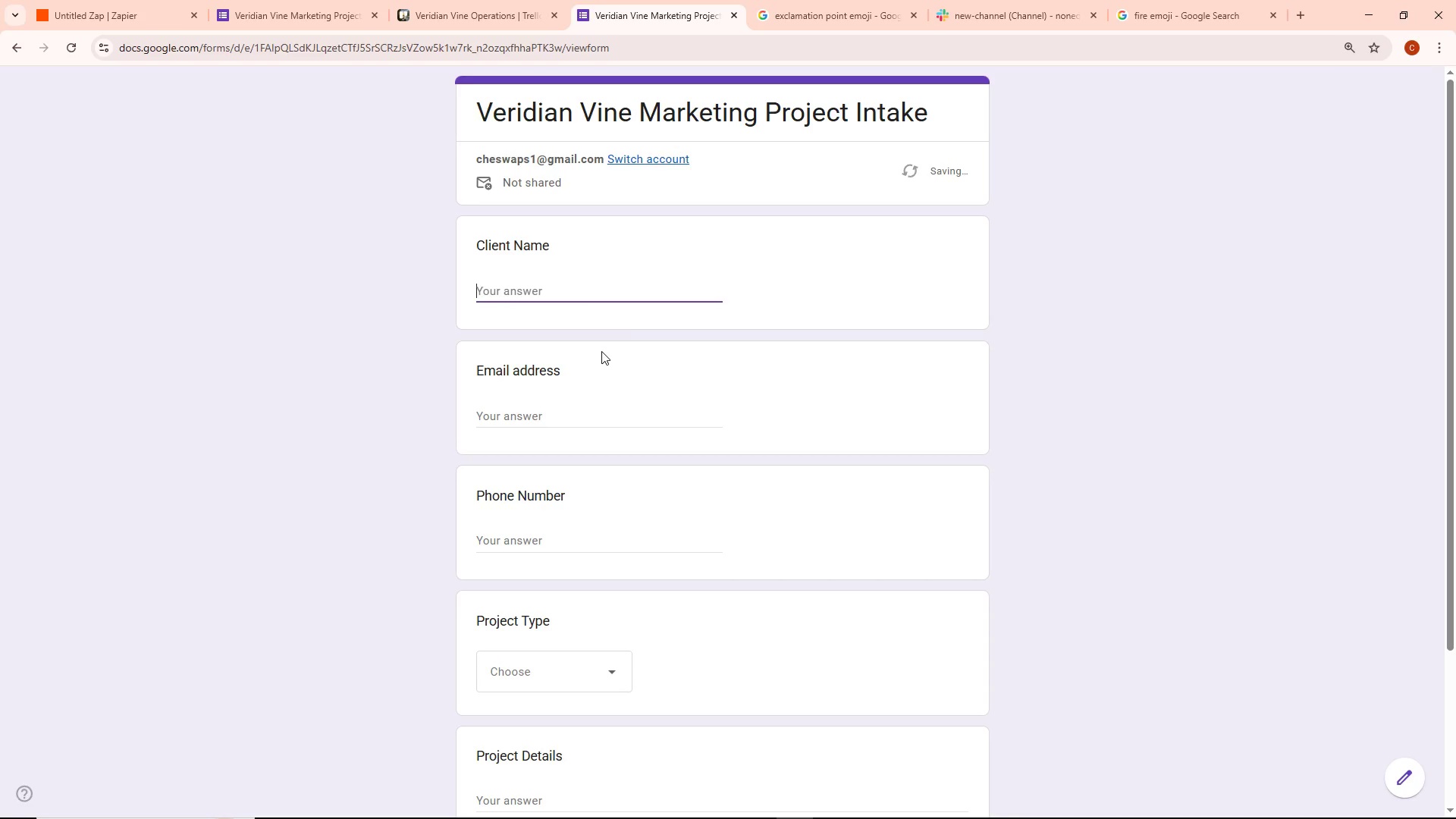 
type(Midnight Caask )
key(Backspace)
key(Backspace)
key(Backspace)
key(Backspace)
type(sk Spirits)
 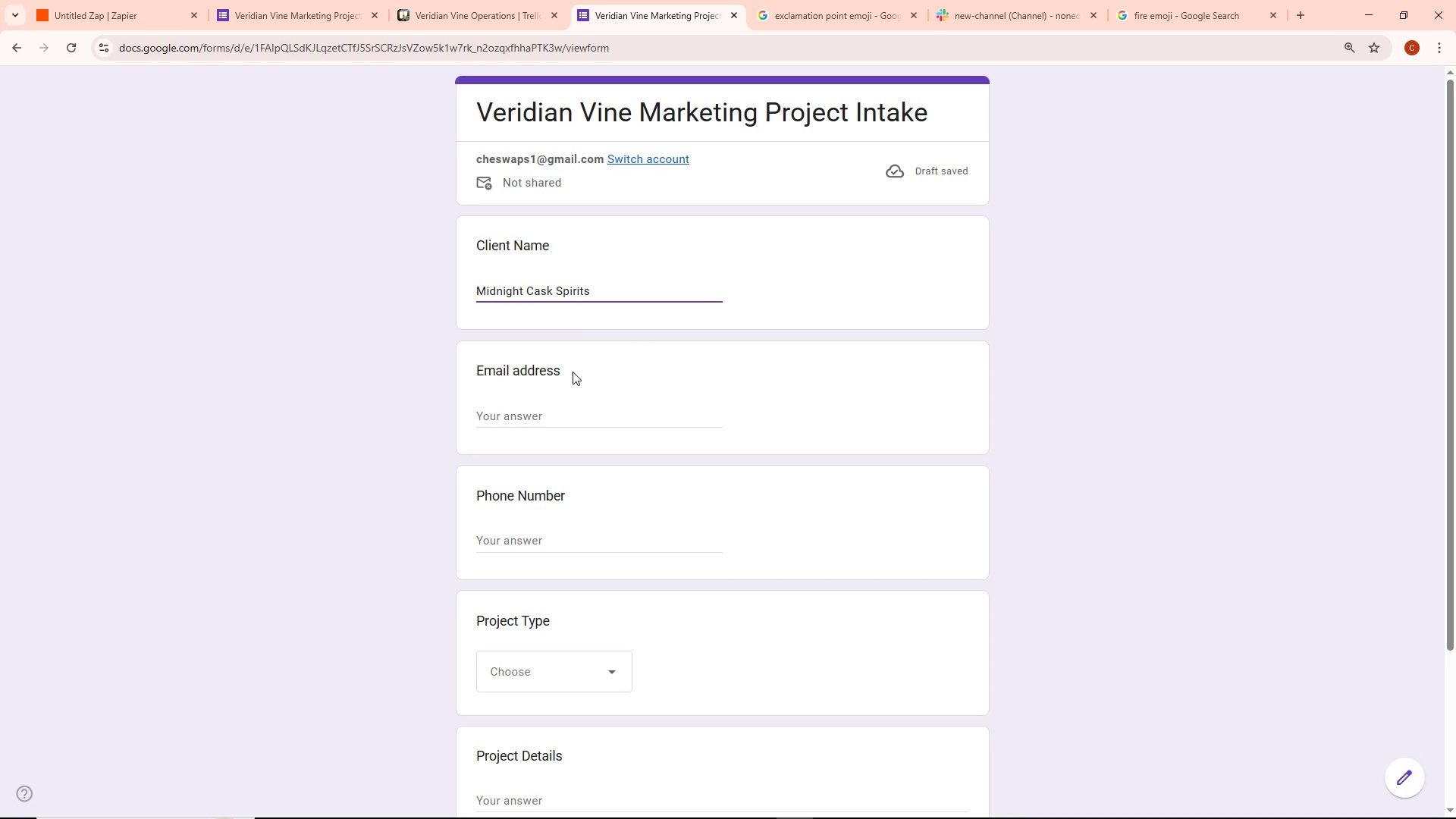 
left_click([519, 422])
 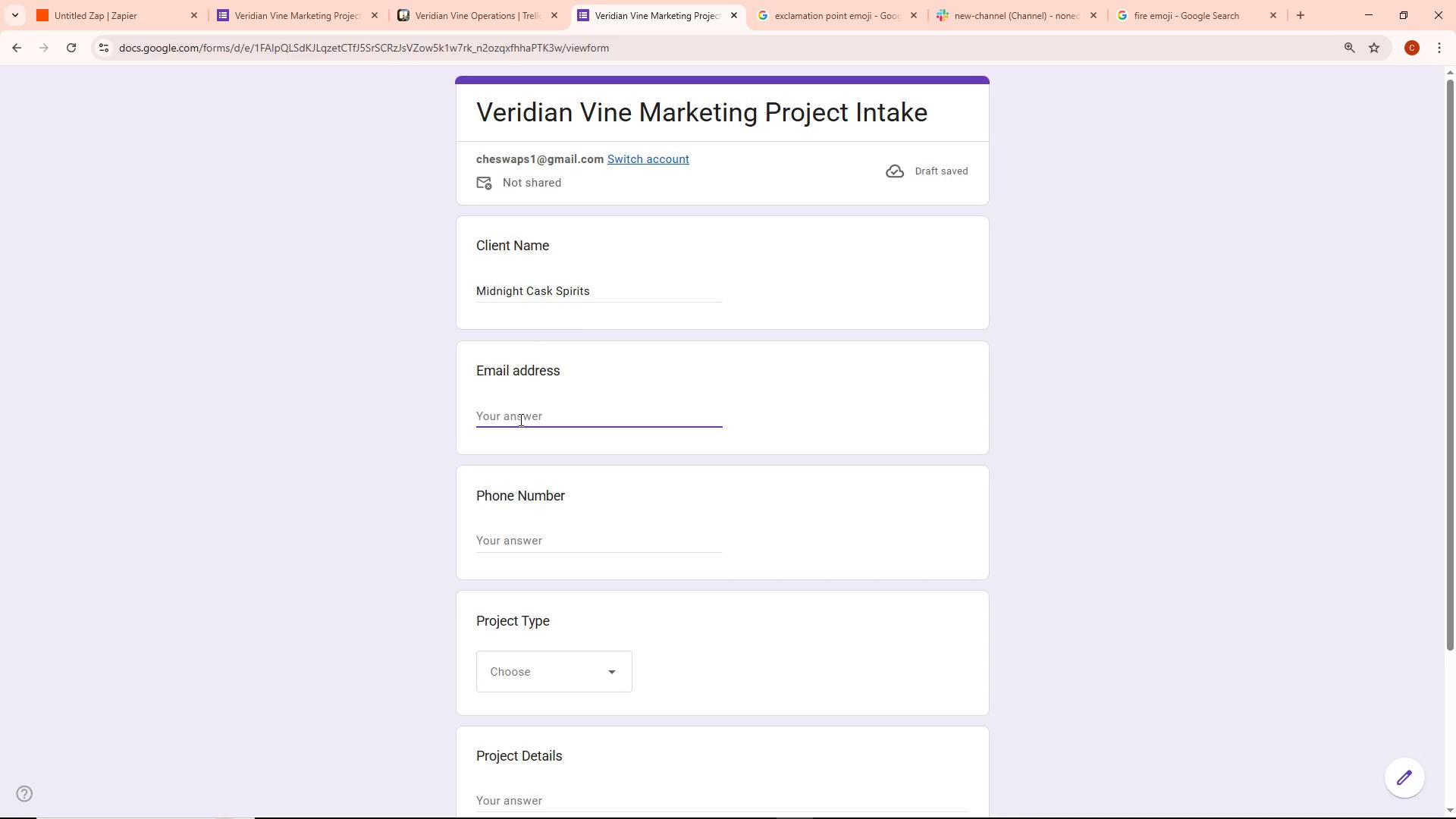 
type(owner.)
key(Backspace)
key(Backspace)
type(s)
key(Backspace)
type(rs.midnightcask@example.com)
 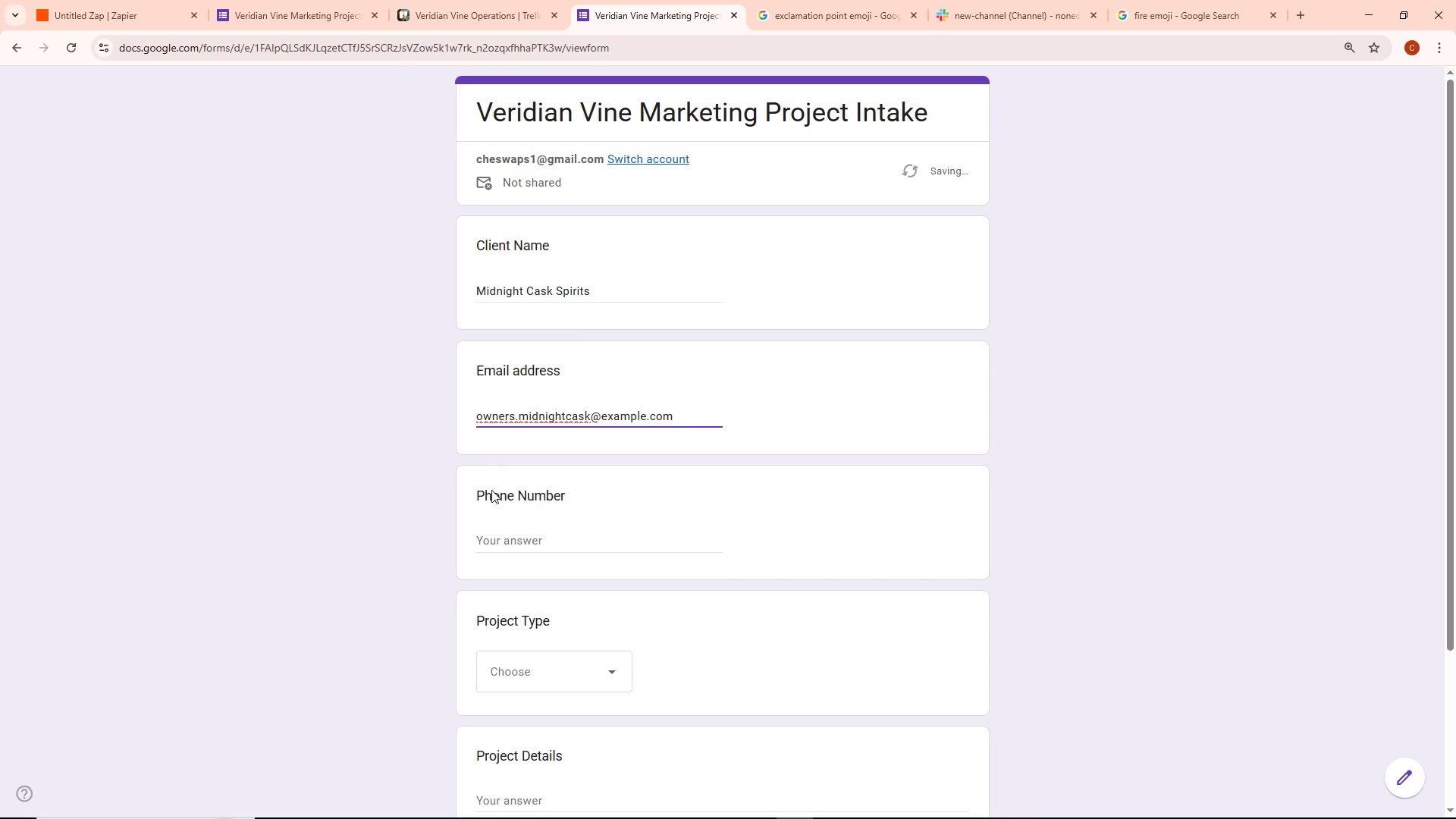 
left_click([508, 535])
 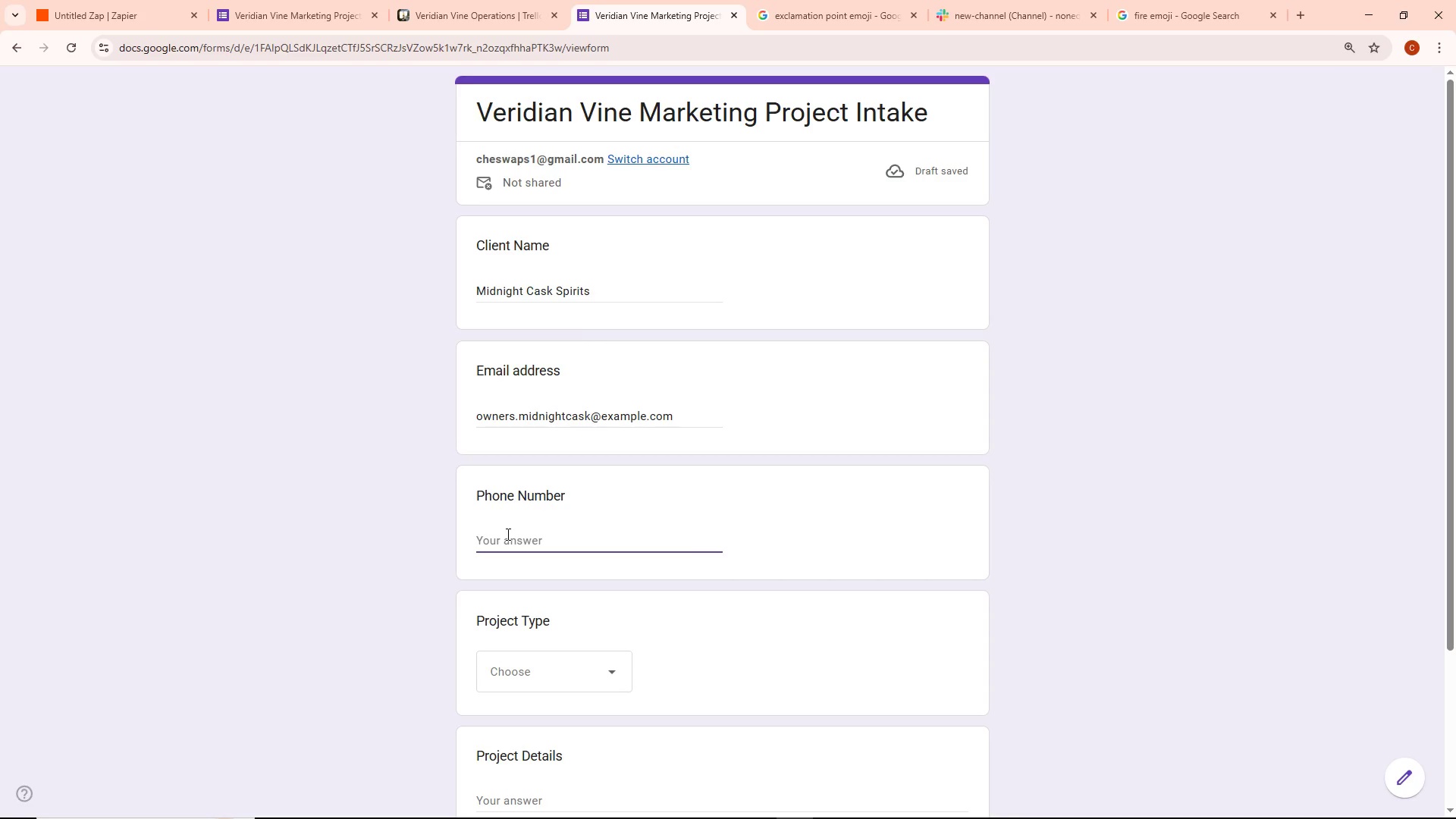 
type(09-20-)
key(Backspace)
key(Backspace)
key(Backspace)
key(Backspace)
type(20-888-7777)
 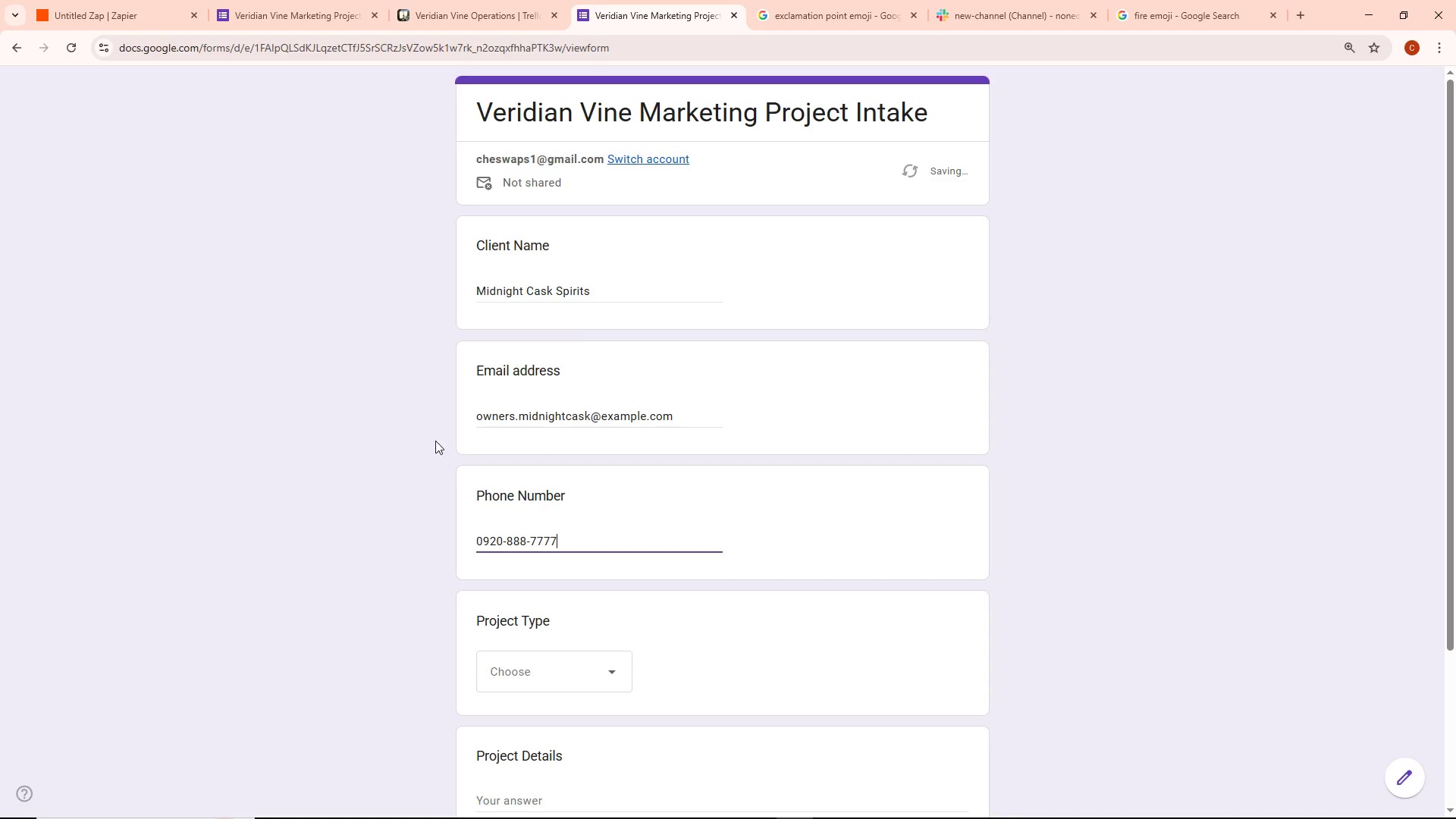 
left_click([573, 681])
 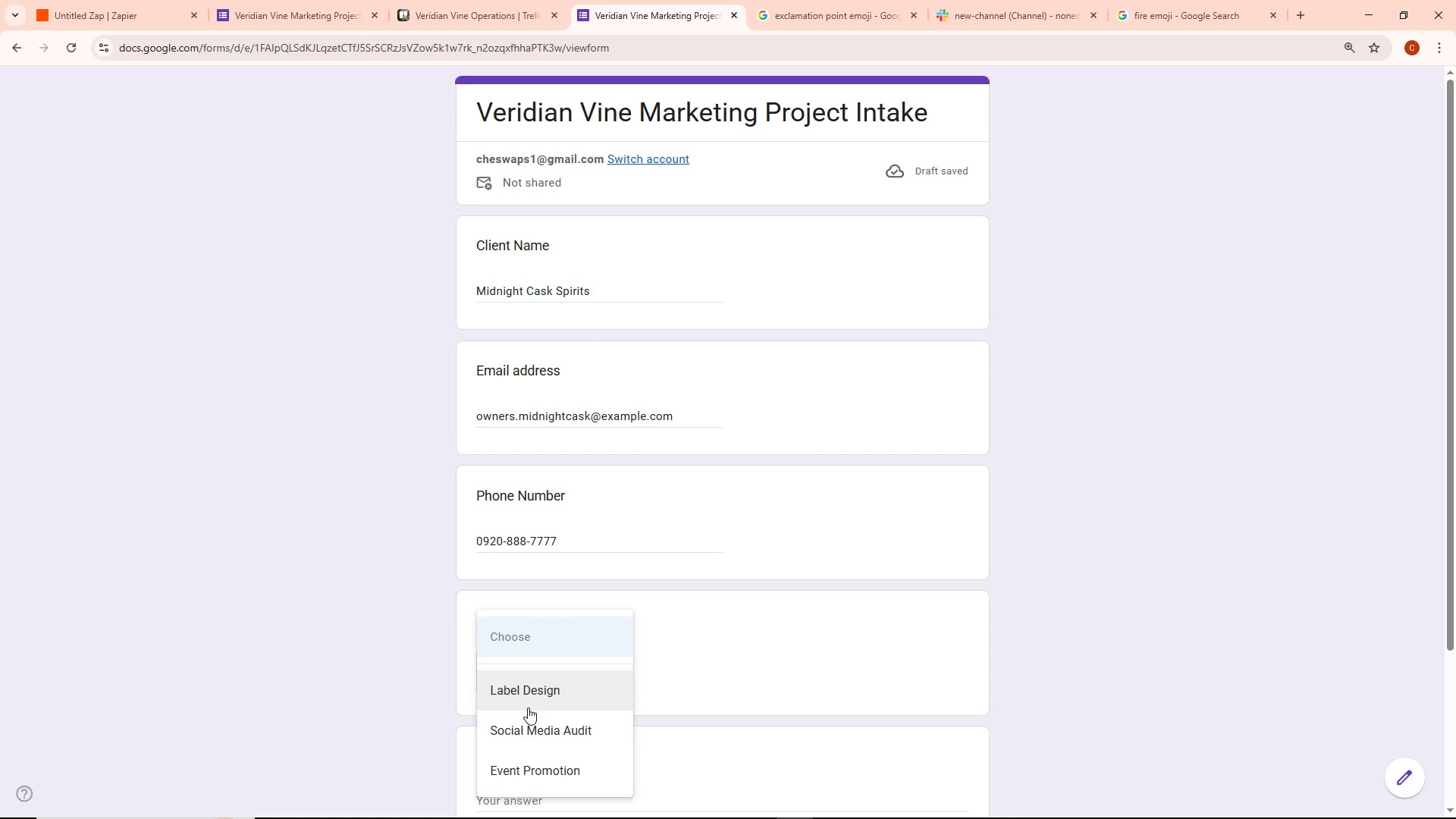 
left_click([542, 777])
 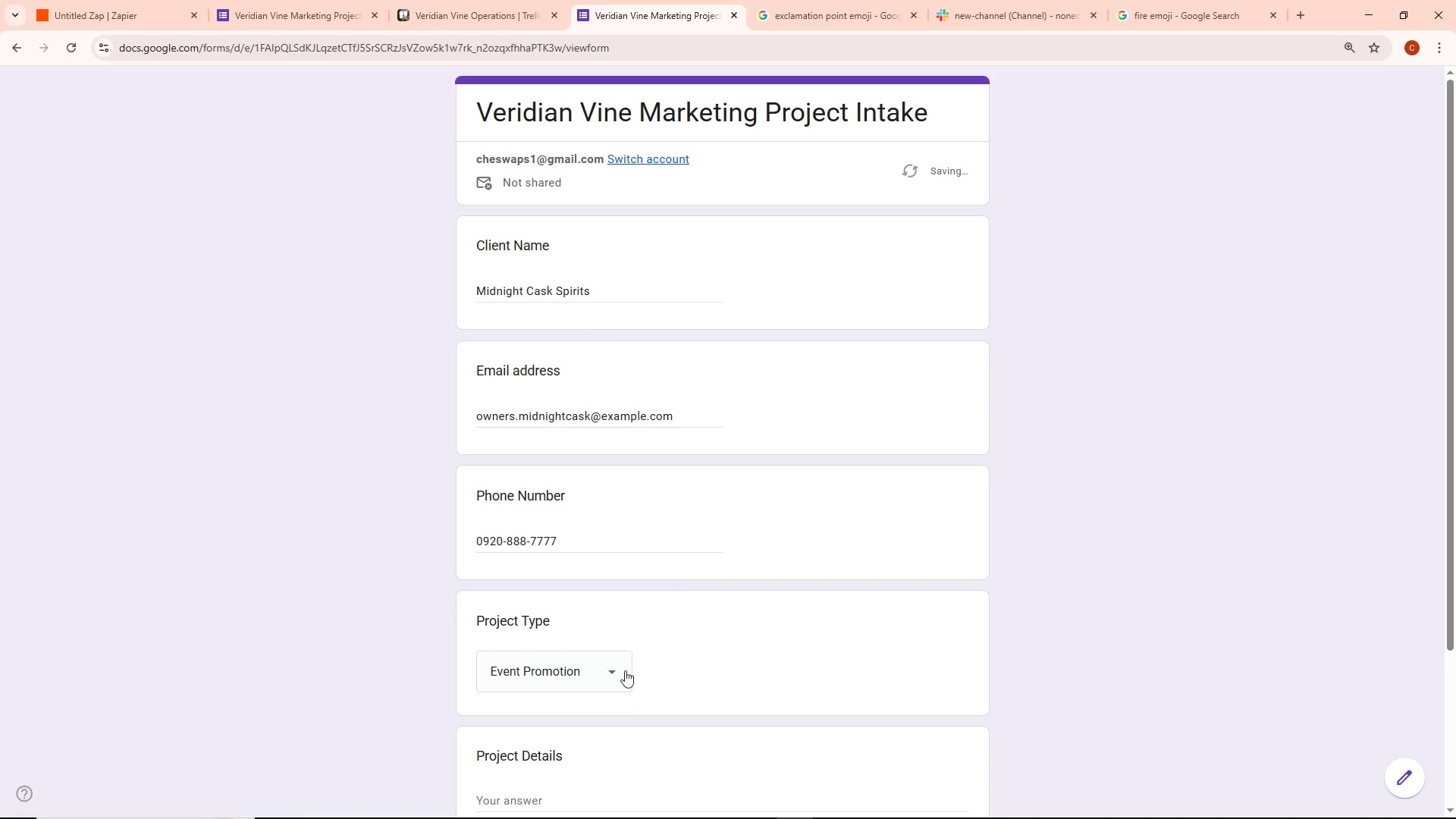 
scroll: coordinate [670, 581], scroll_direction: down, amount: 2.0
 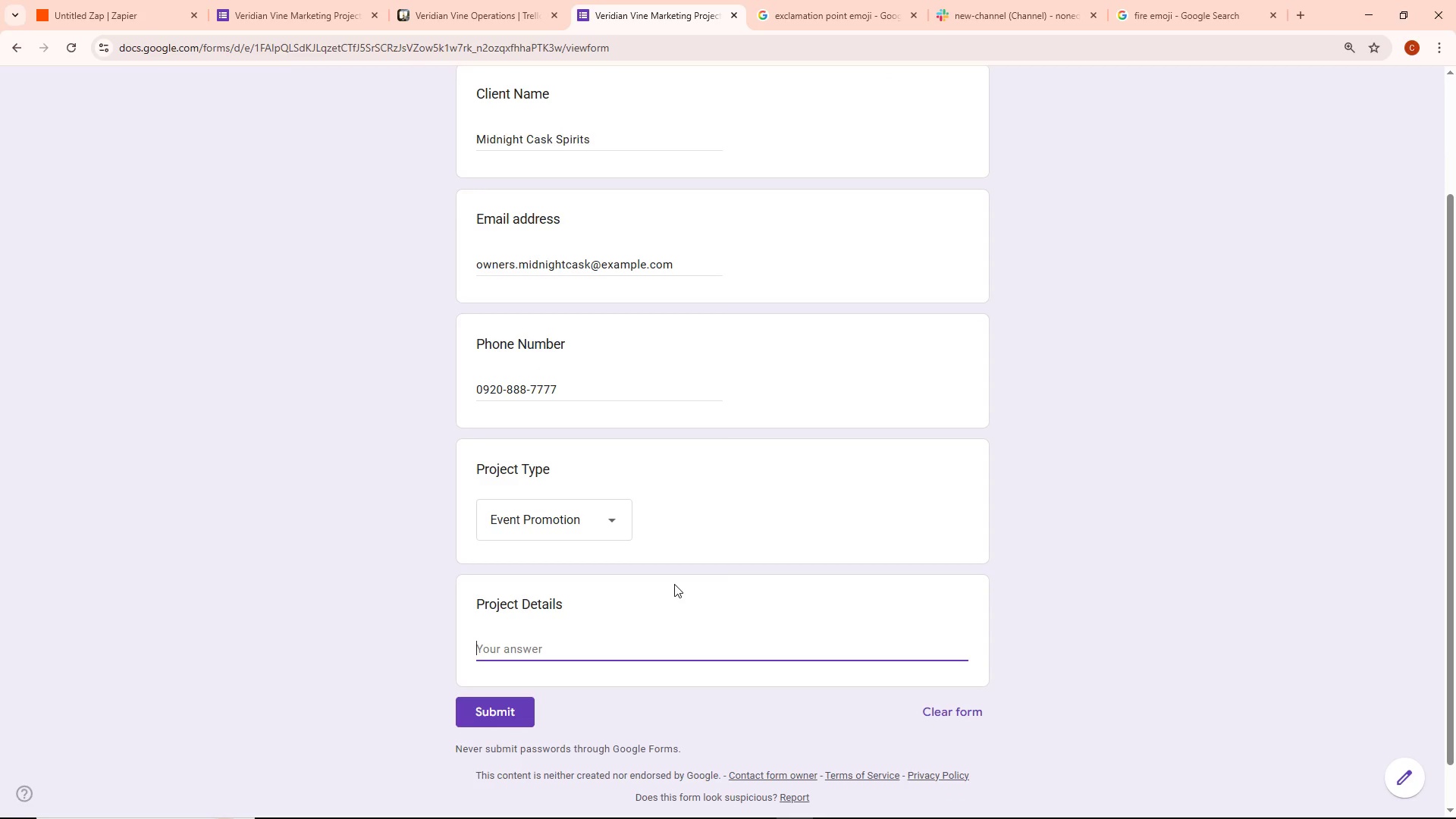 
wait(6.34)
 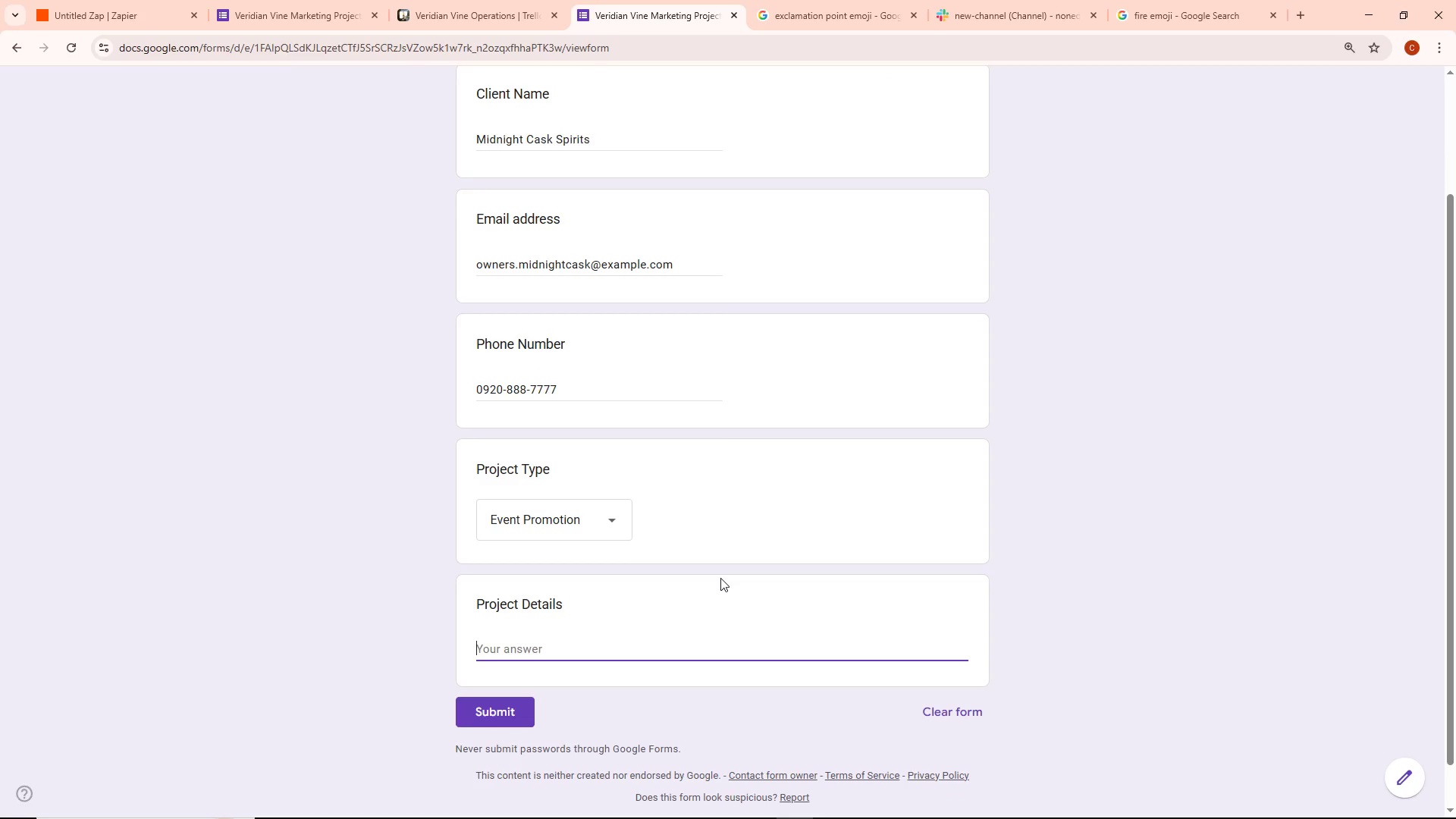 
type(We are preparing for our Grand ope)
key(Backspace)
key(Backspace)
key(Backspace)
type(Opening and Launch event this Friday. t)
key(Backspace)
type(This is )
 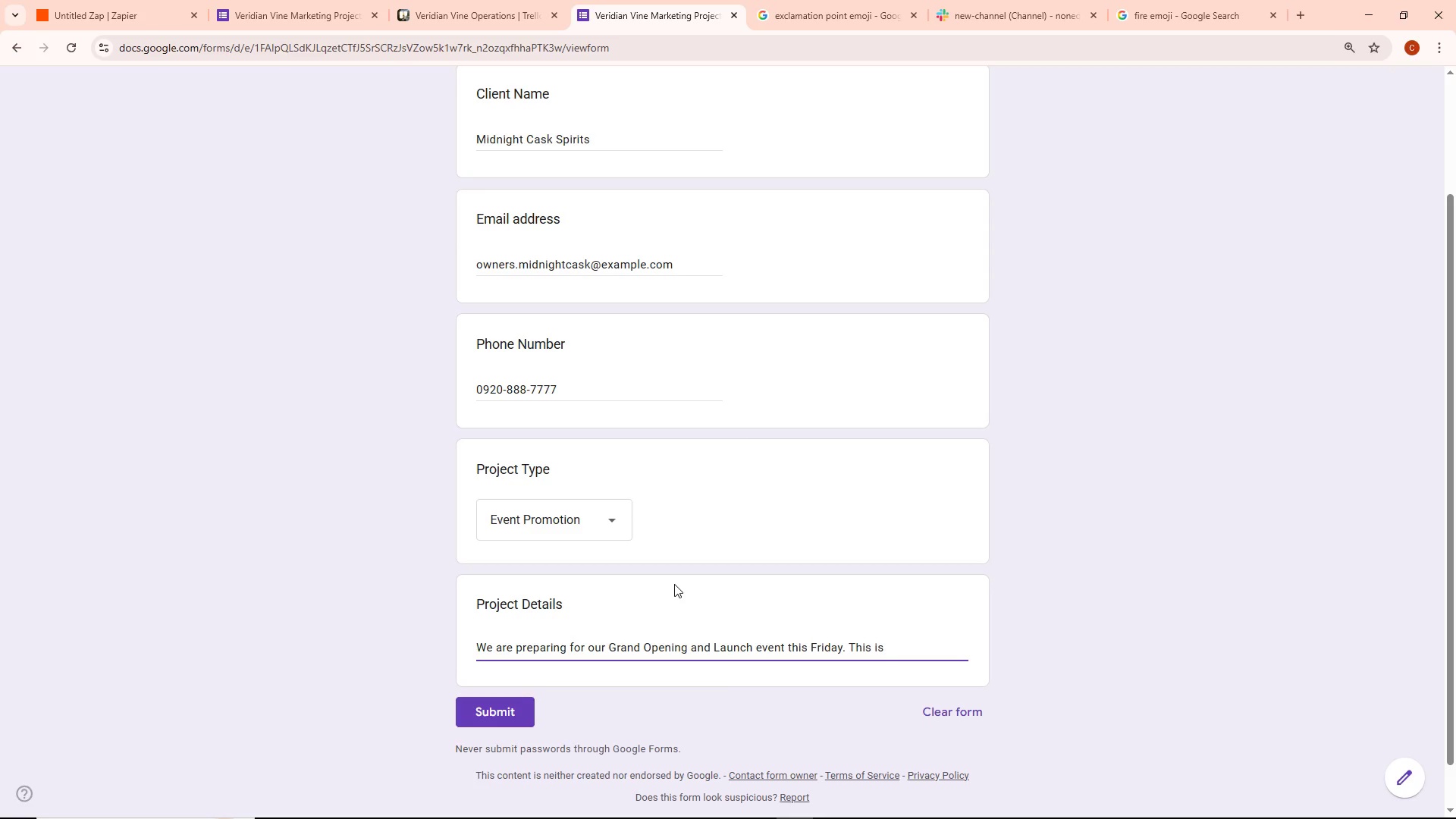 
type(urgent as we need a prmotional)
 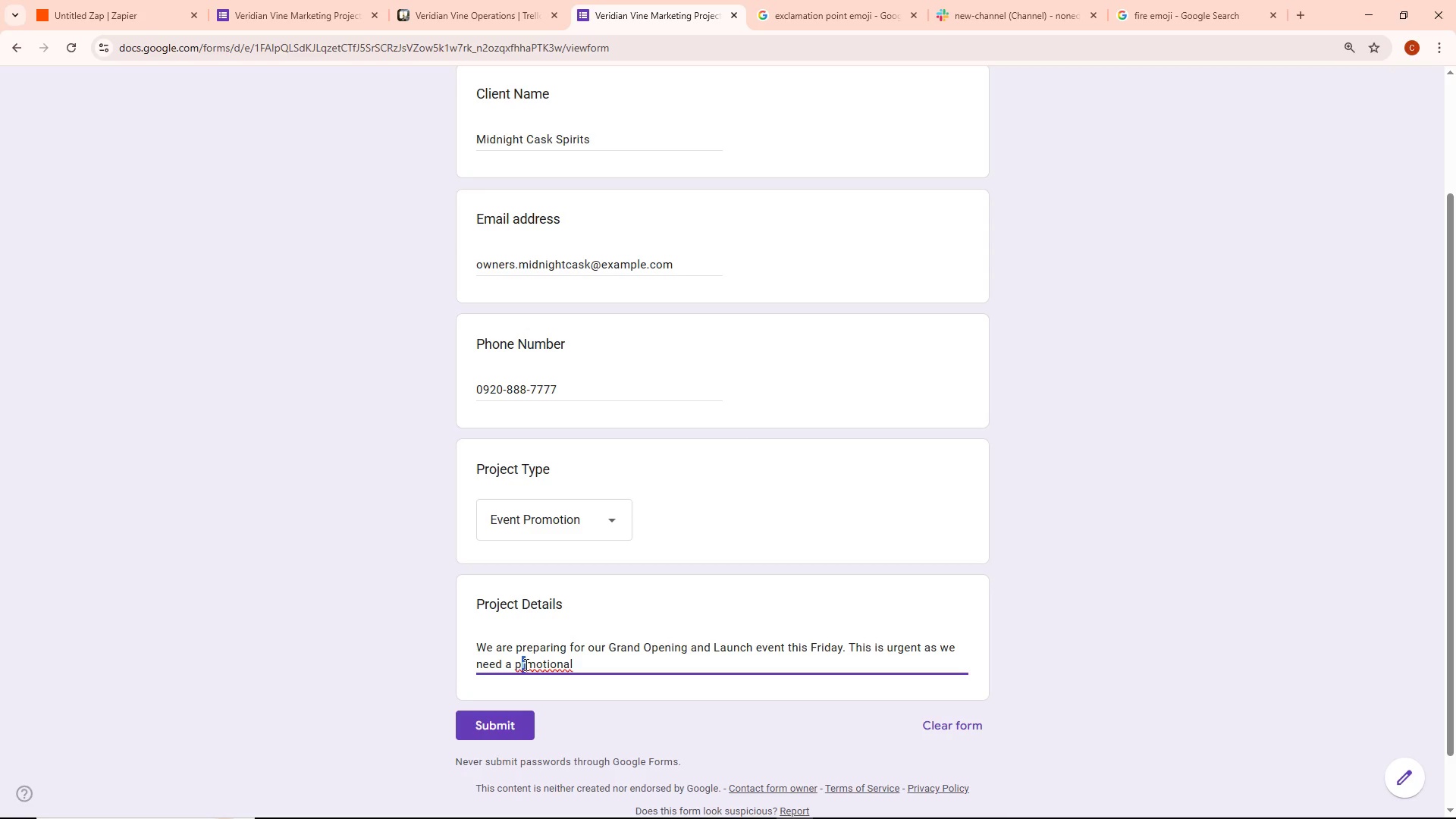 
key(ArrowRight)
 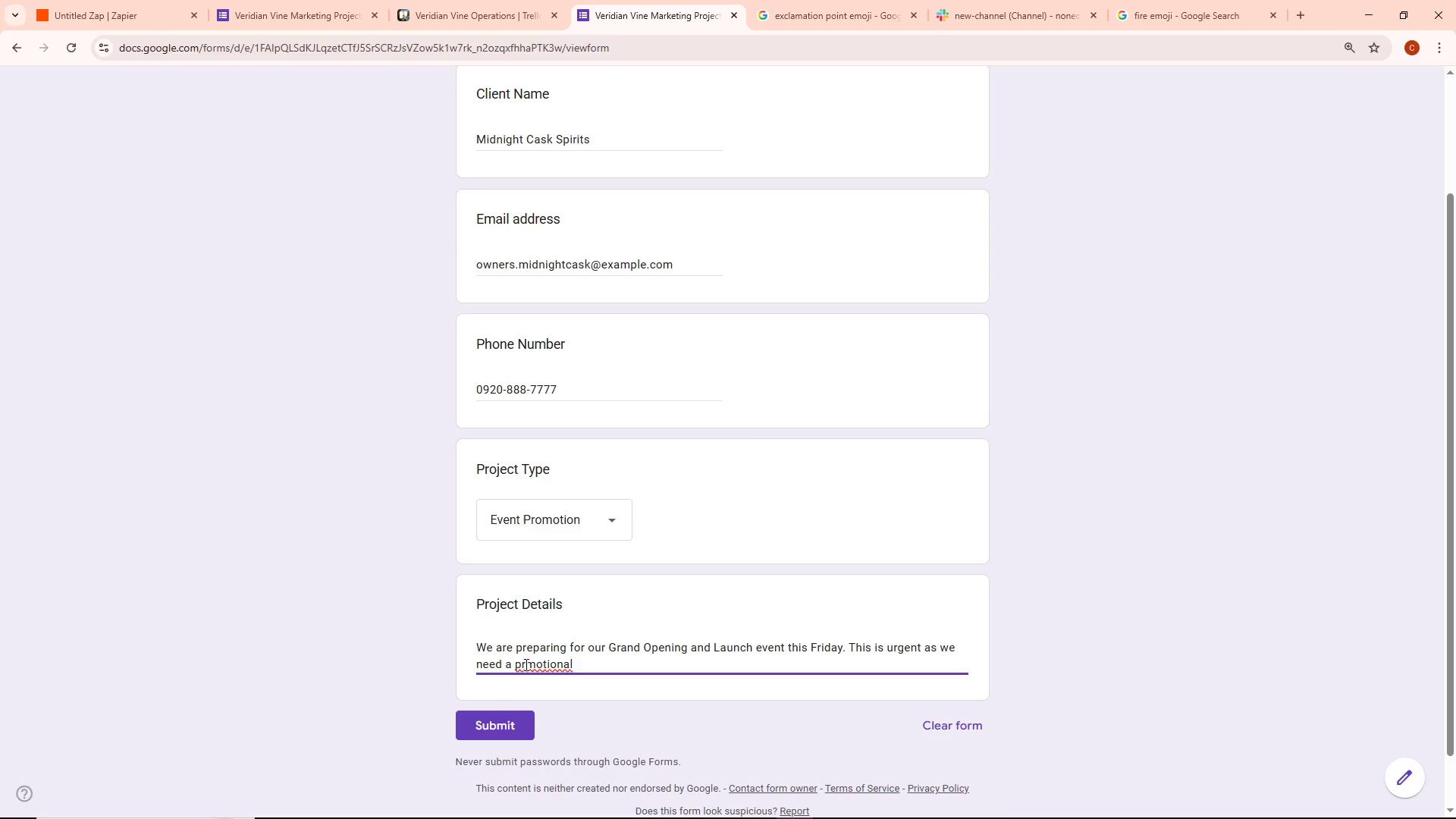 
key(O)
 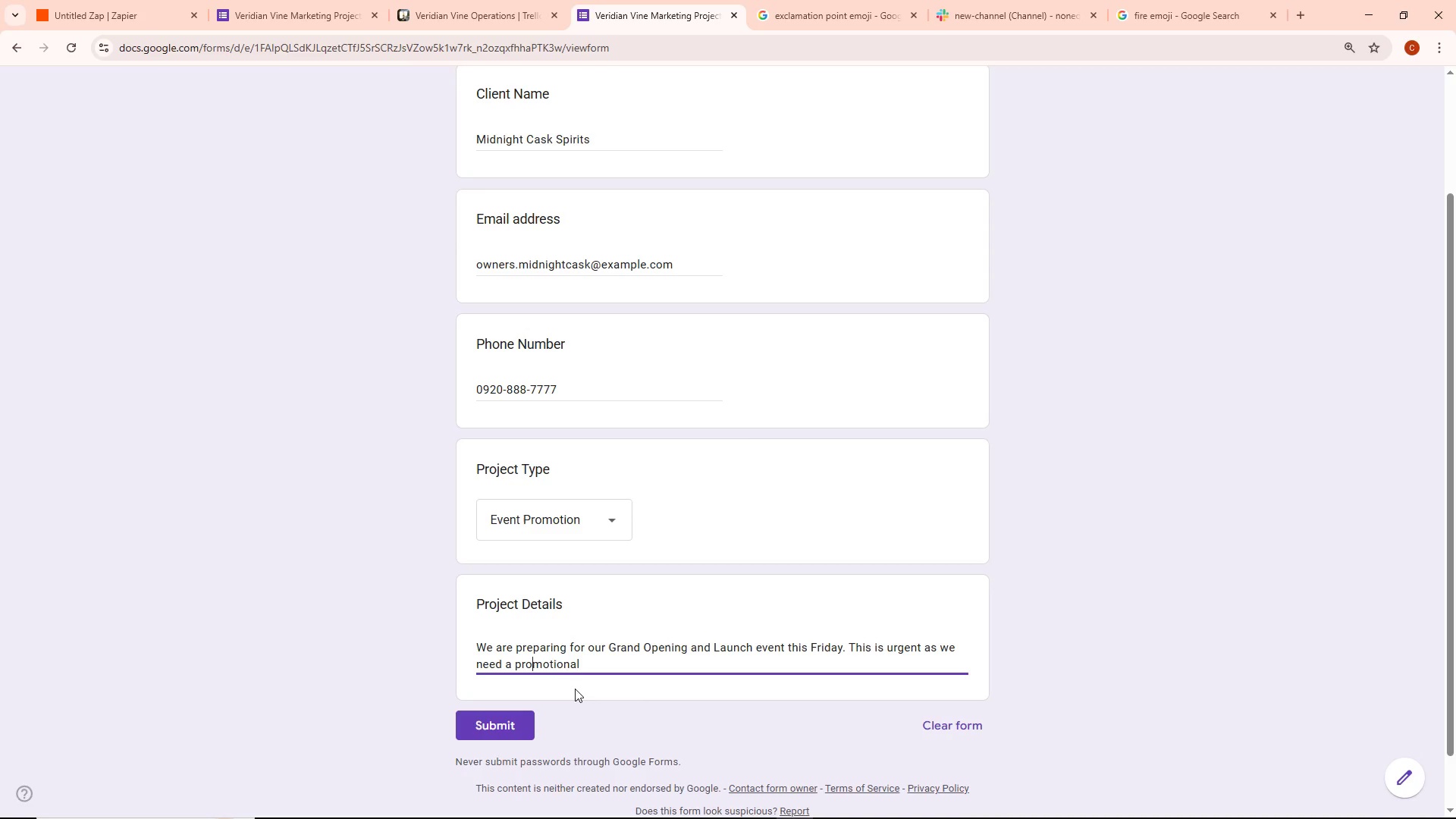 
left_click([586, 667])
 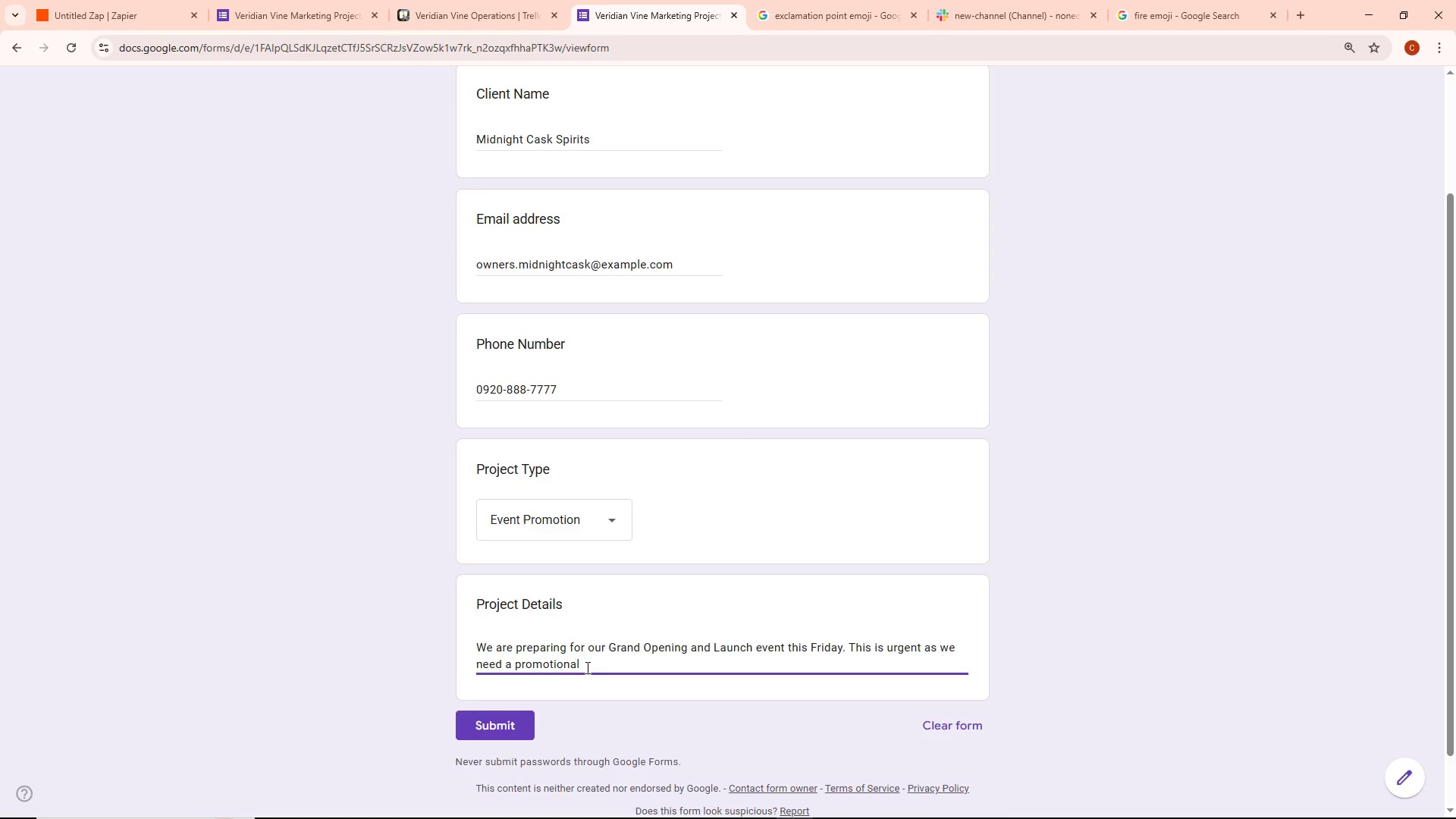 
type( strategy finalized by tomorrow morning to hit our press deasl)
key(Backspace)
key(Backspace)
type(dlines.)
 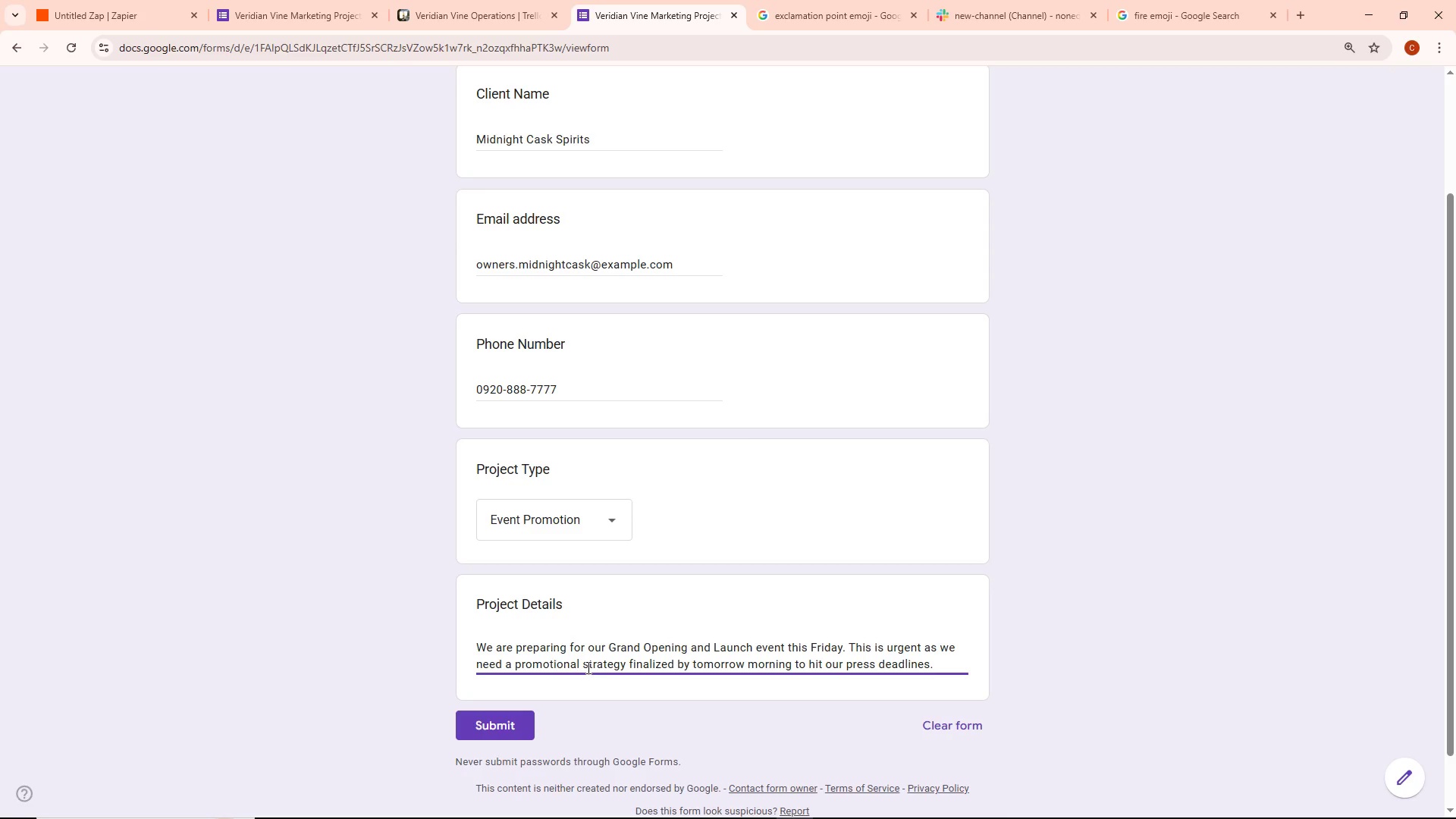 
wait(49.3)
 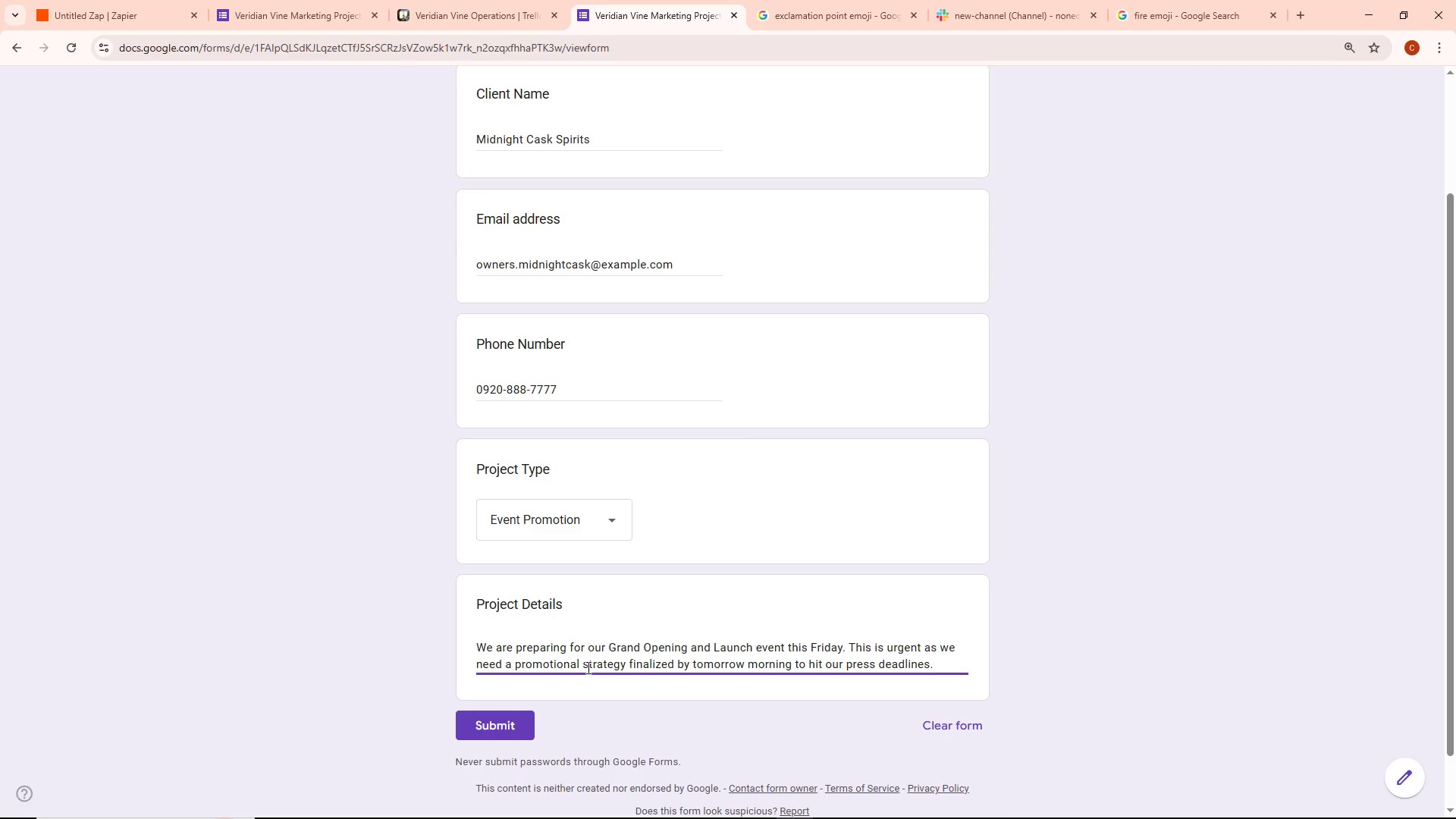 
left_click([493, 723])
 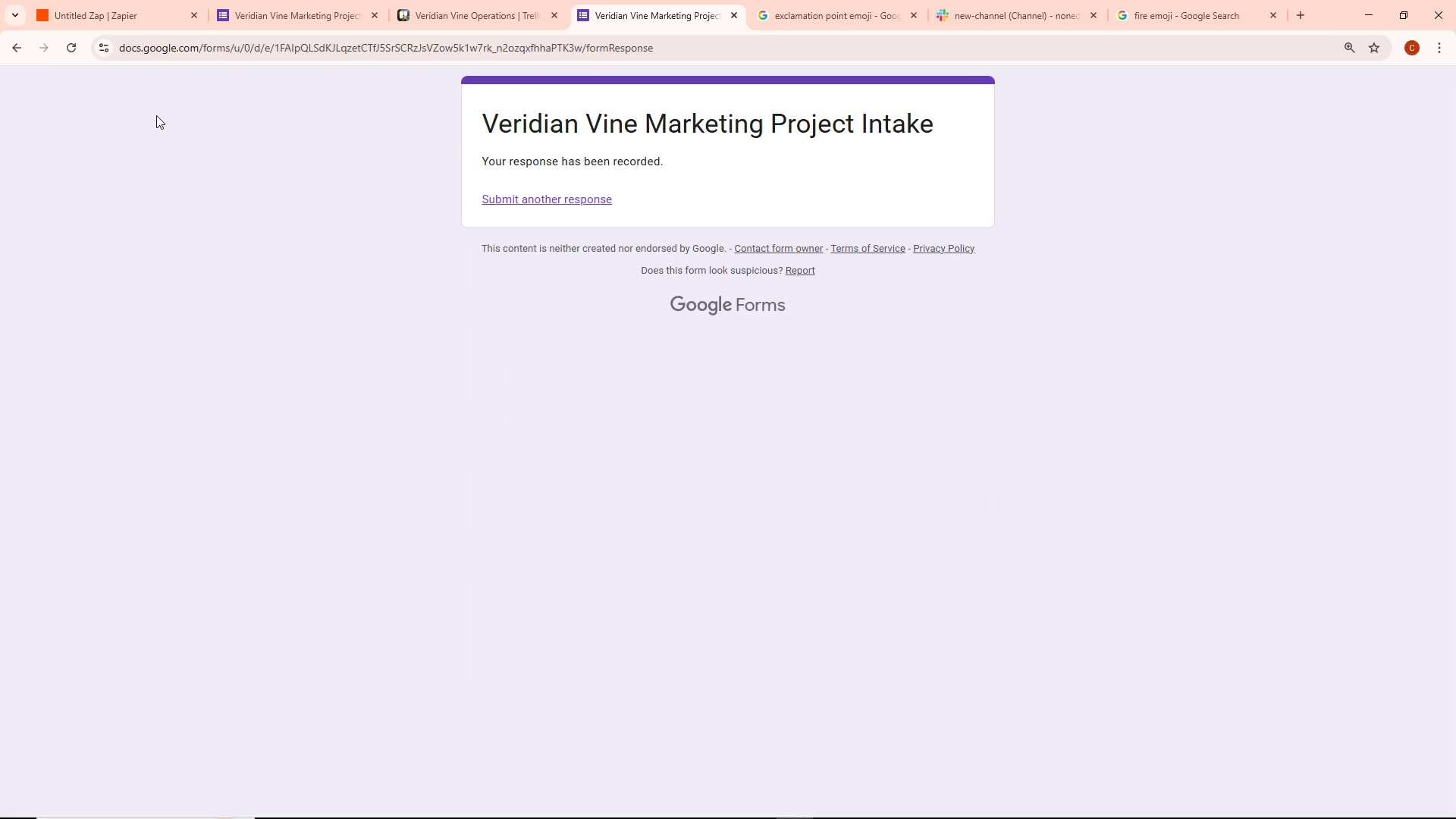 
left_click([96, 1])
 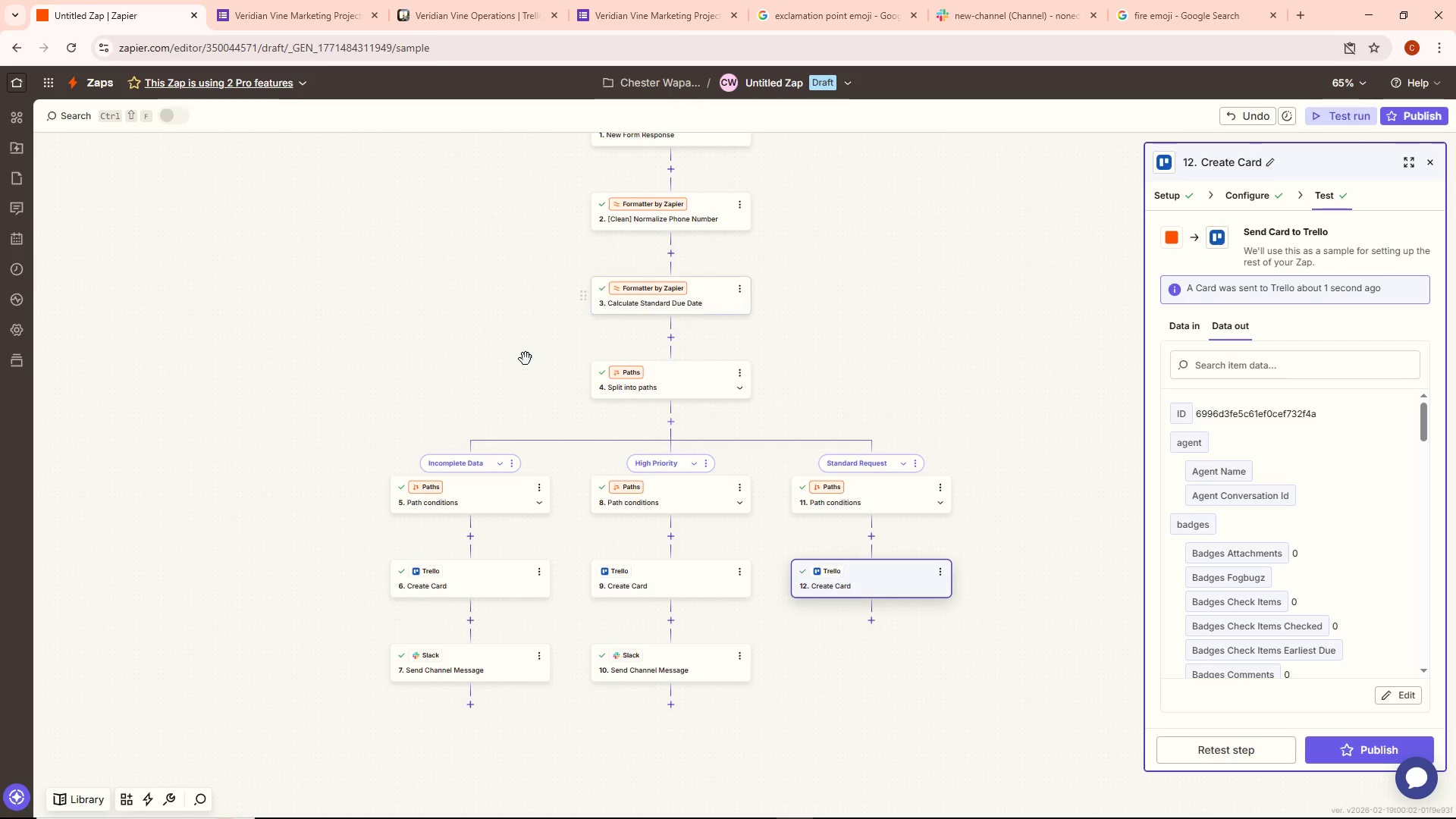 
scroll: coordinate [382, 390], scroll_direction: up, amount: 4.0
 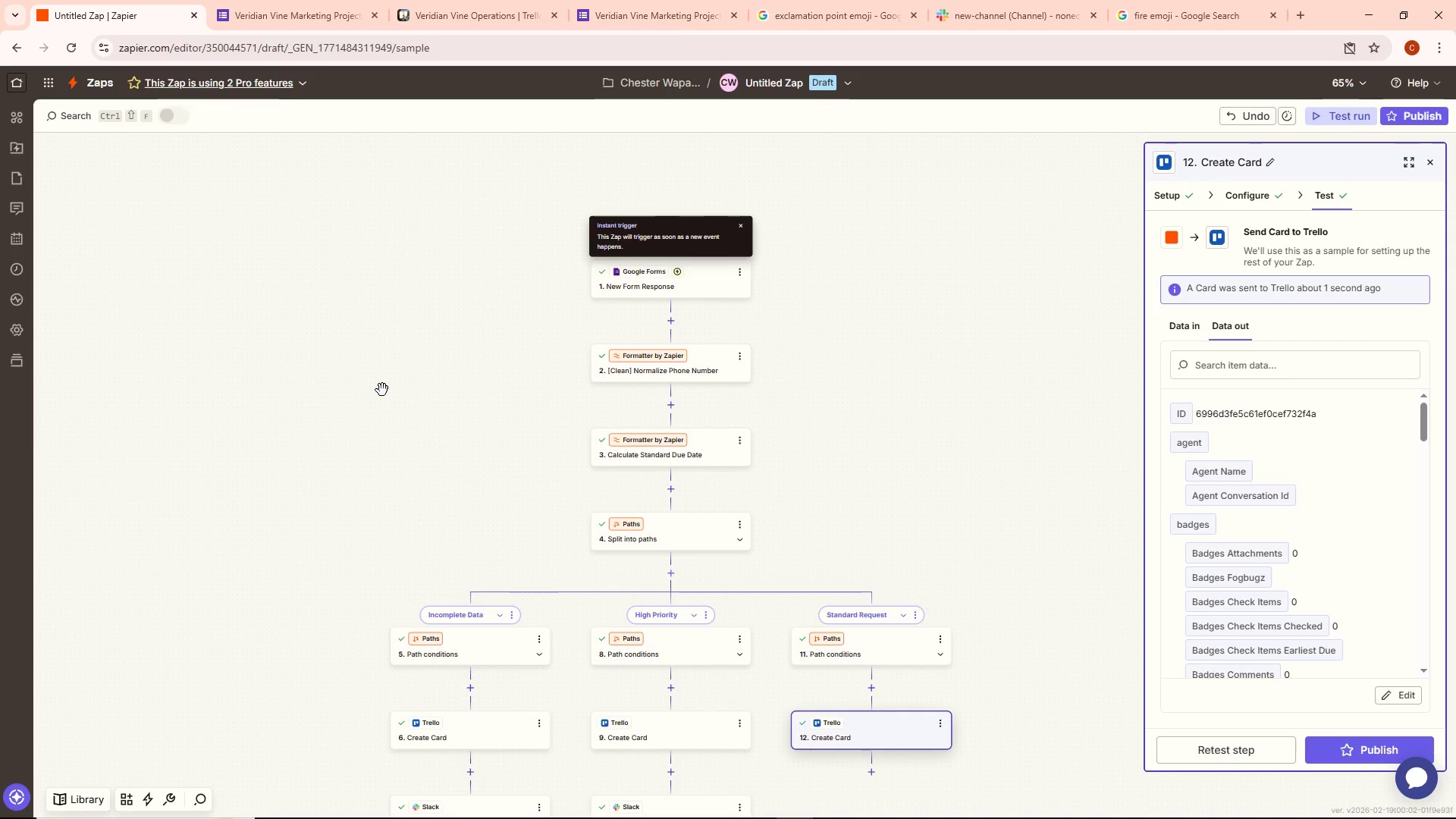 
left_click([382, 390])
 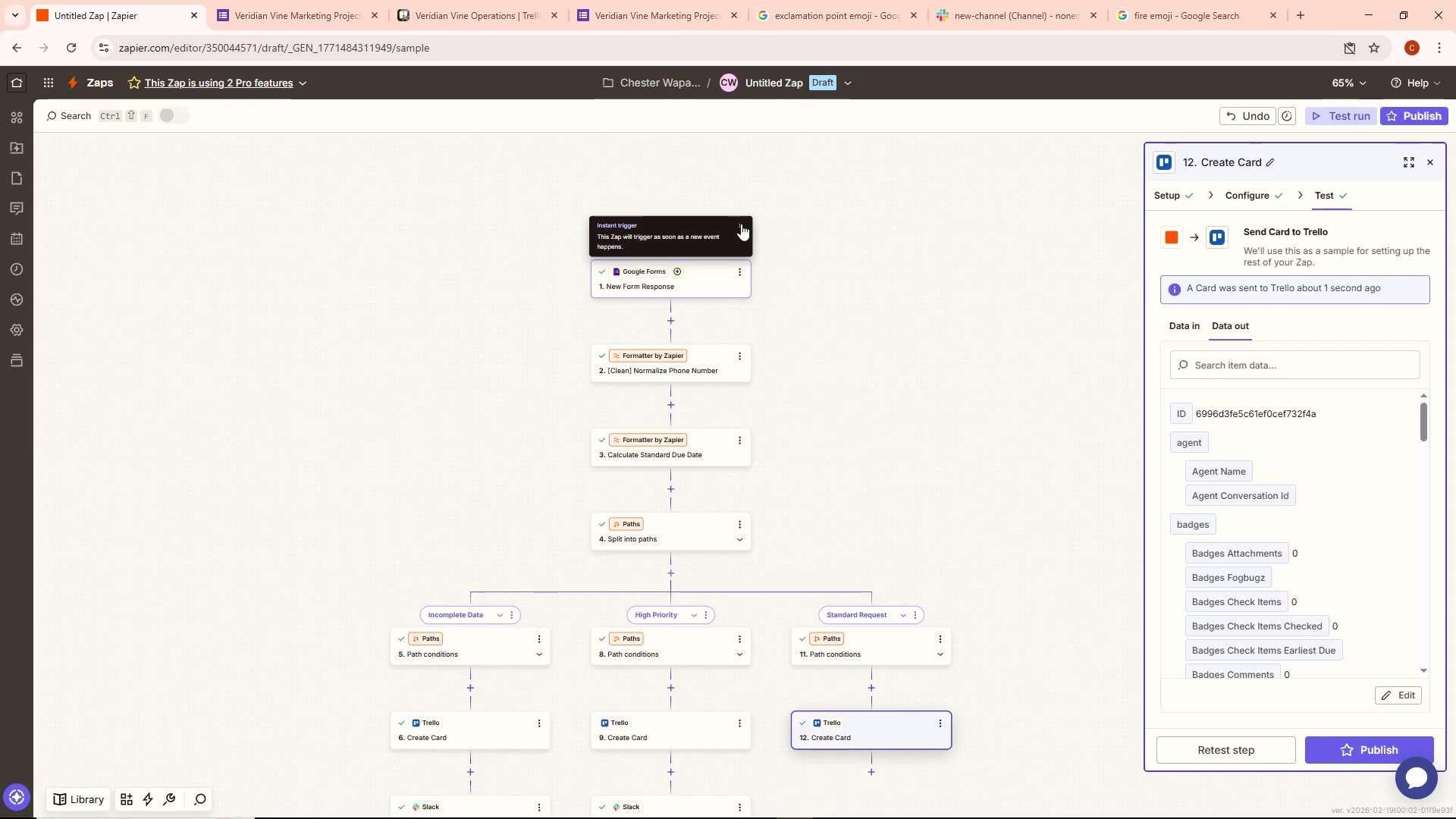 
left_click([740, 228])
 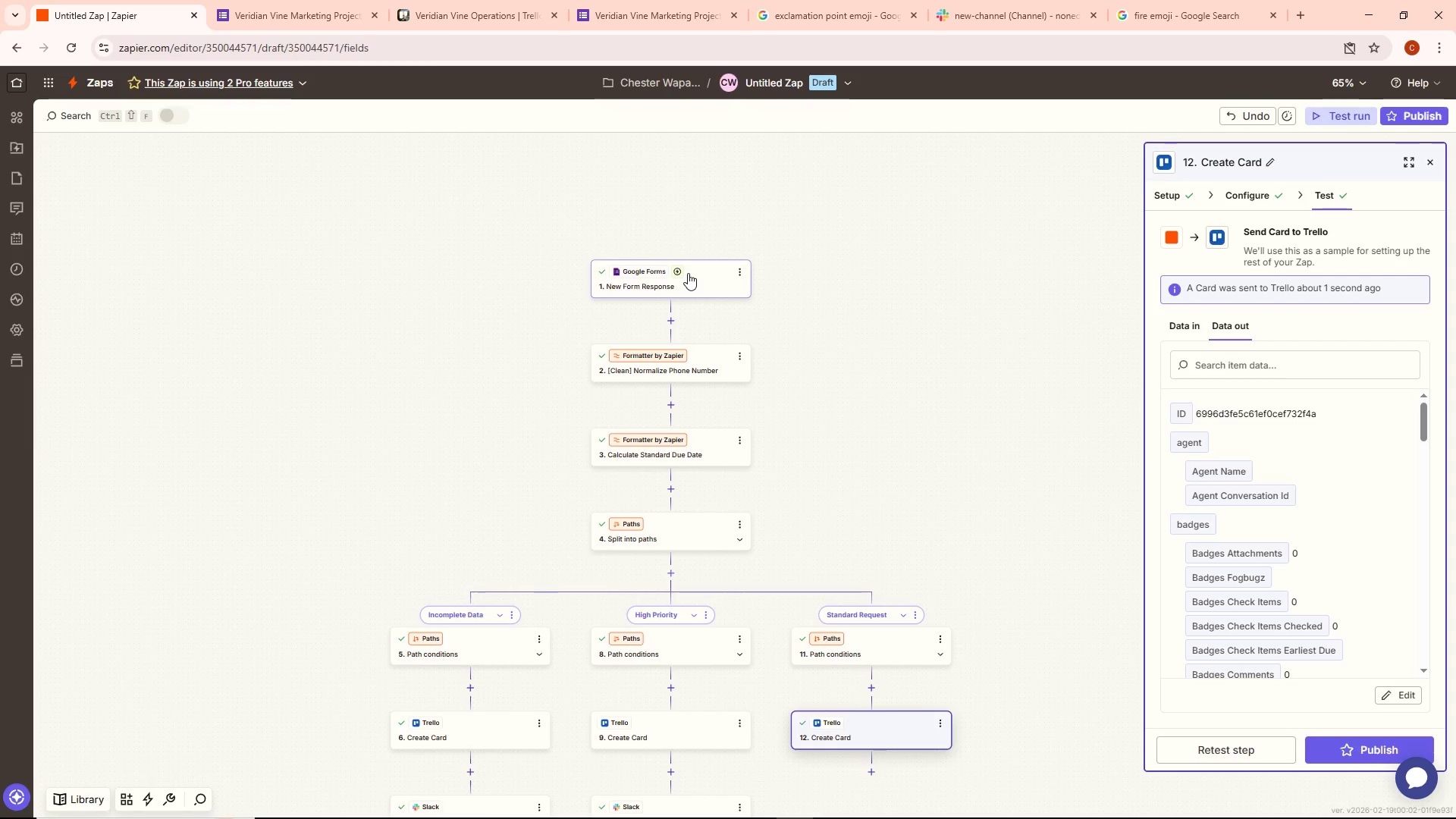 
double_click([688, 273])
 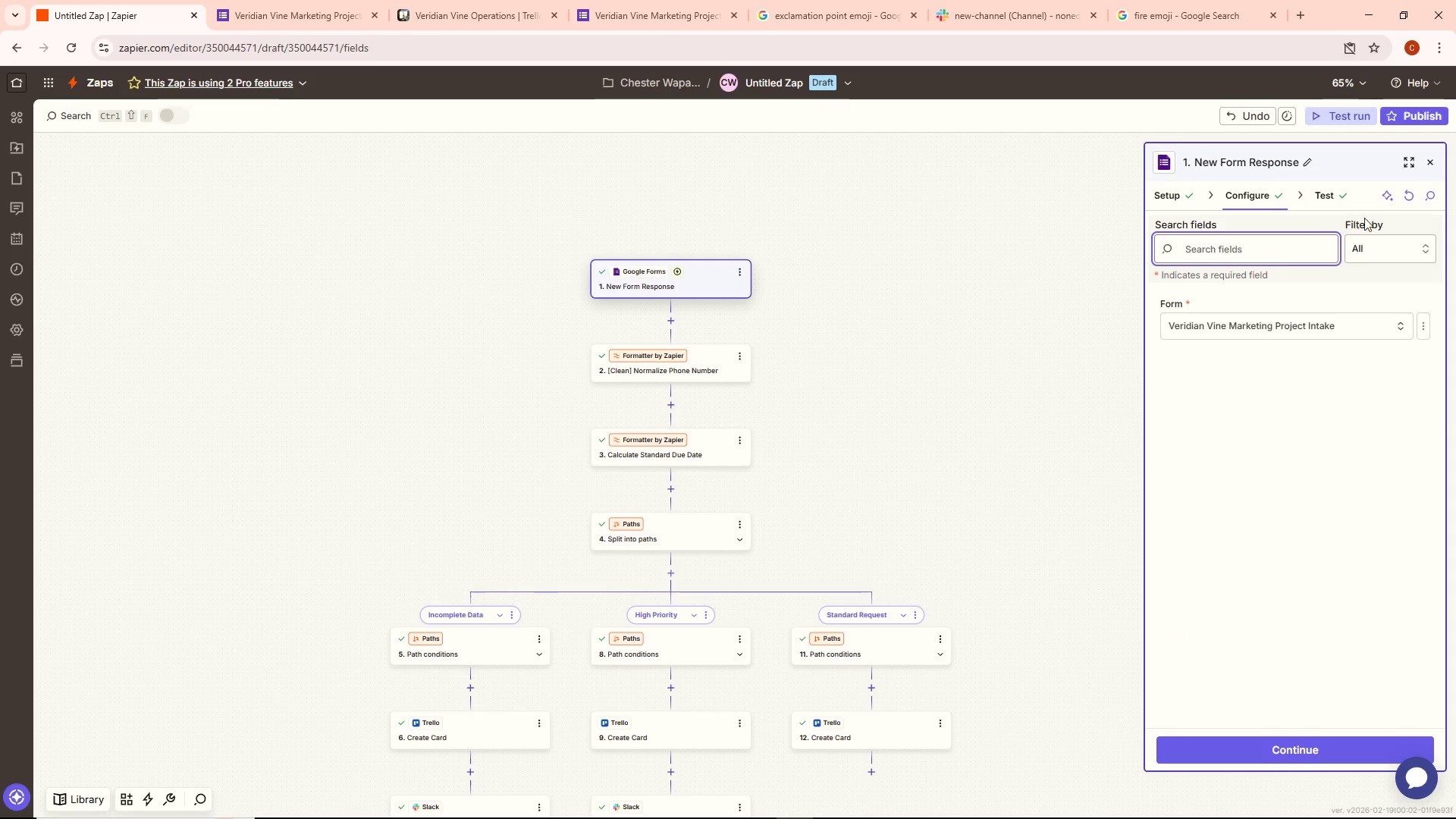 
left_click([1343, 201])
 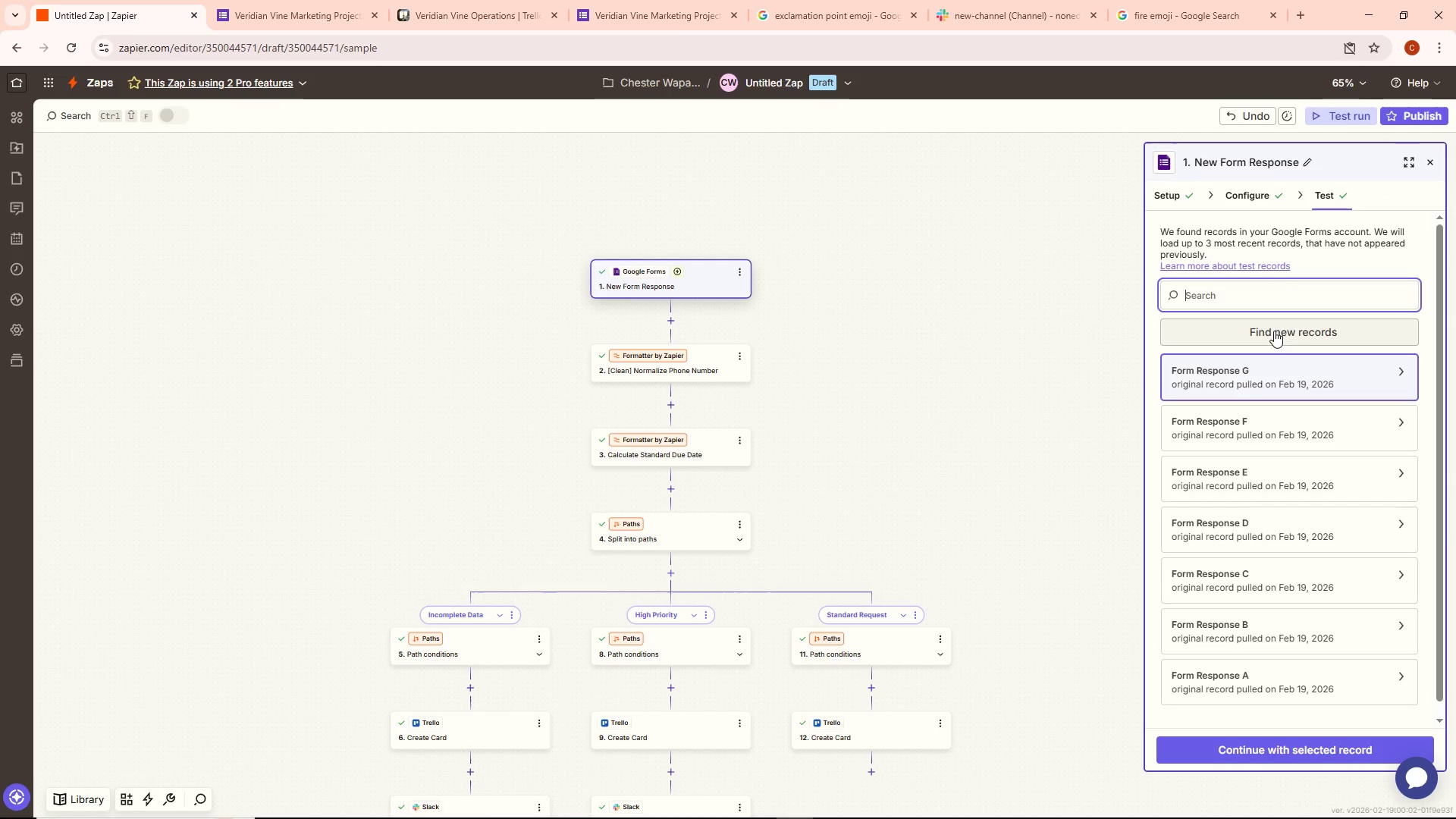 
left_click([1269, 325])
 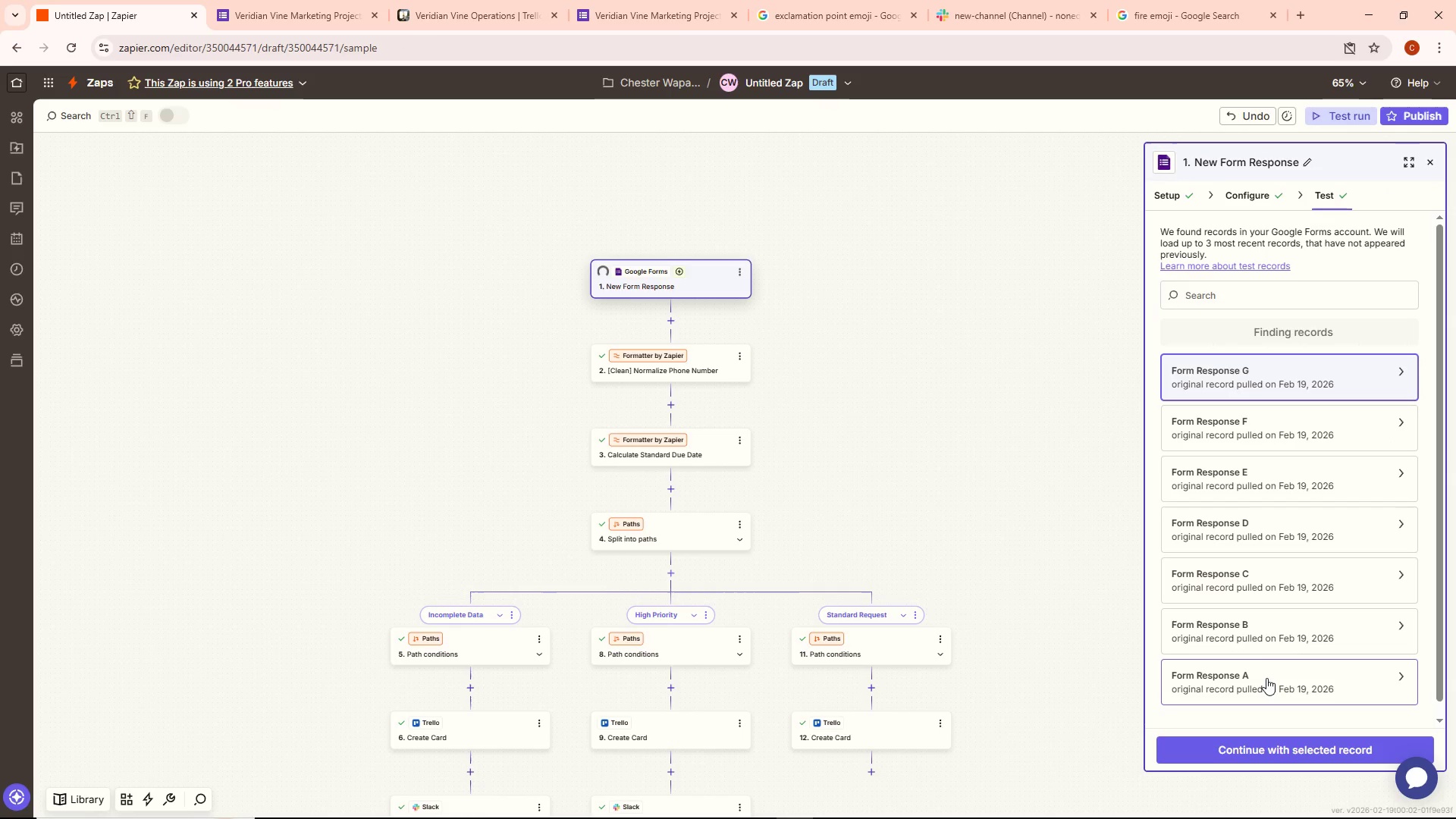 
left_click([1278, 750])
 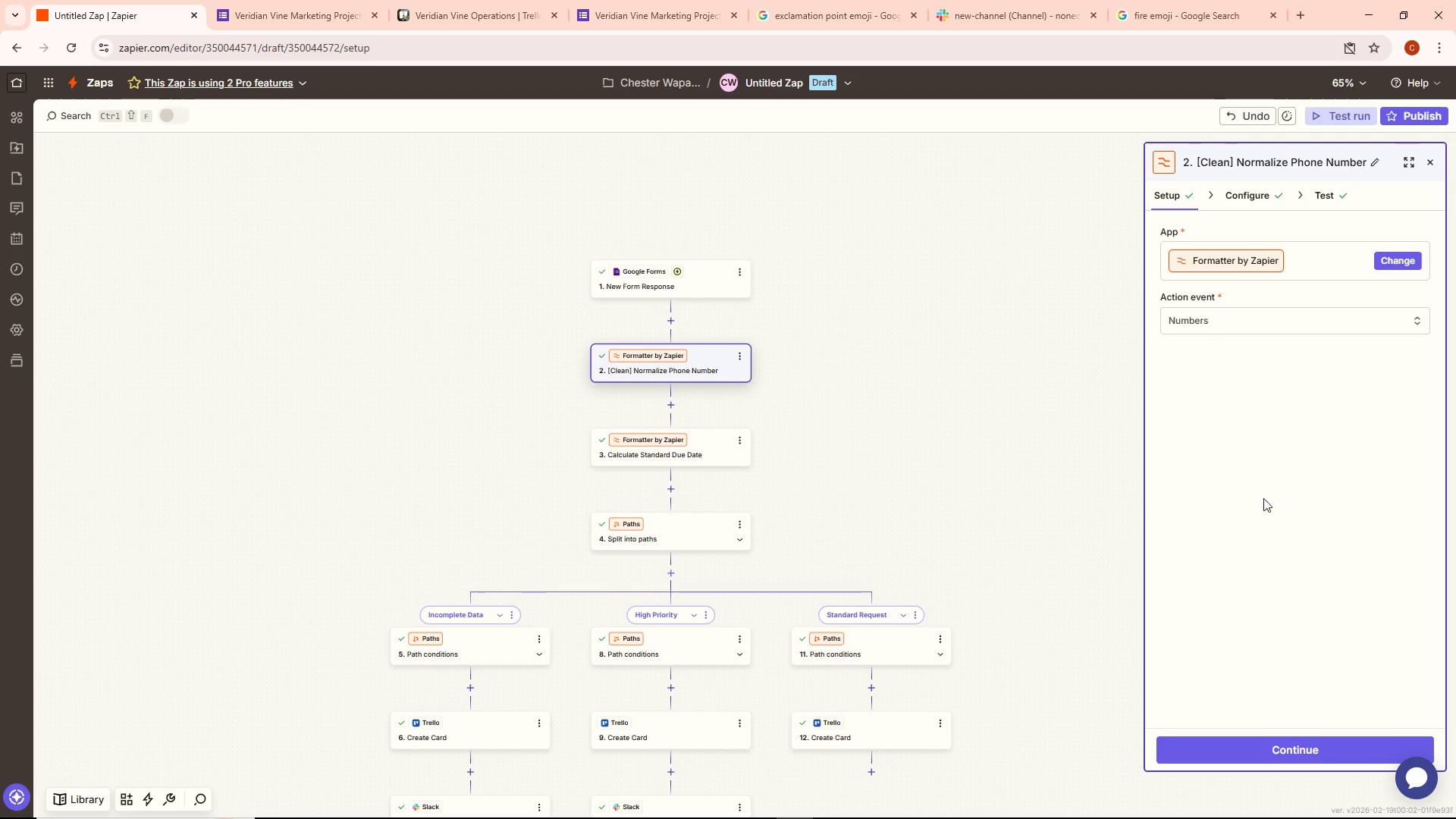 
left_click([687, 288])
 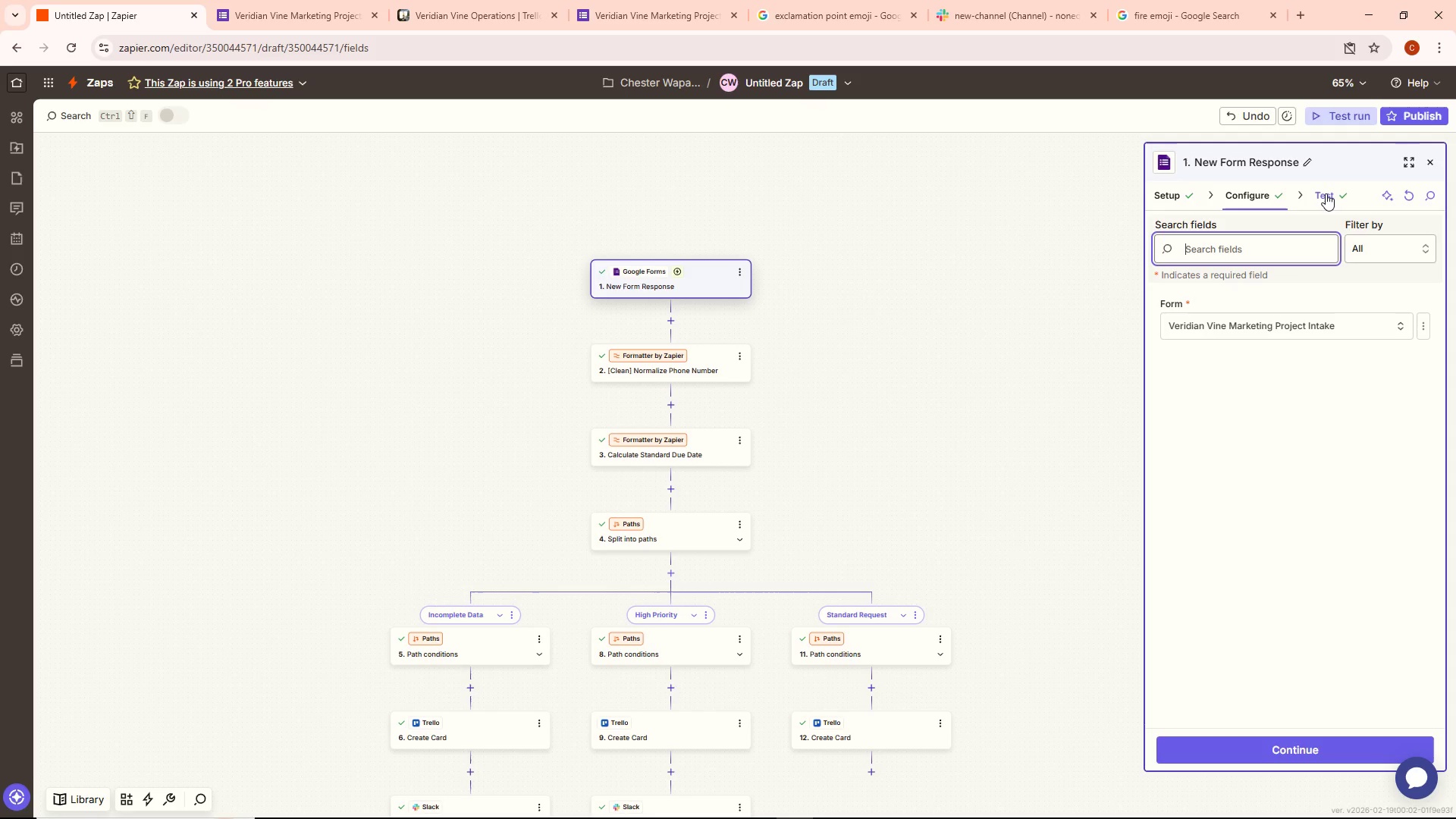 
left_click([1326, 193])
 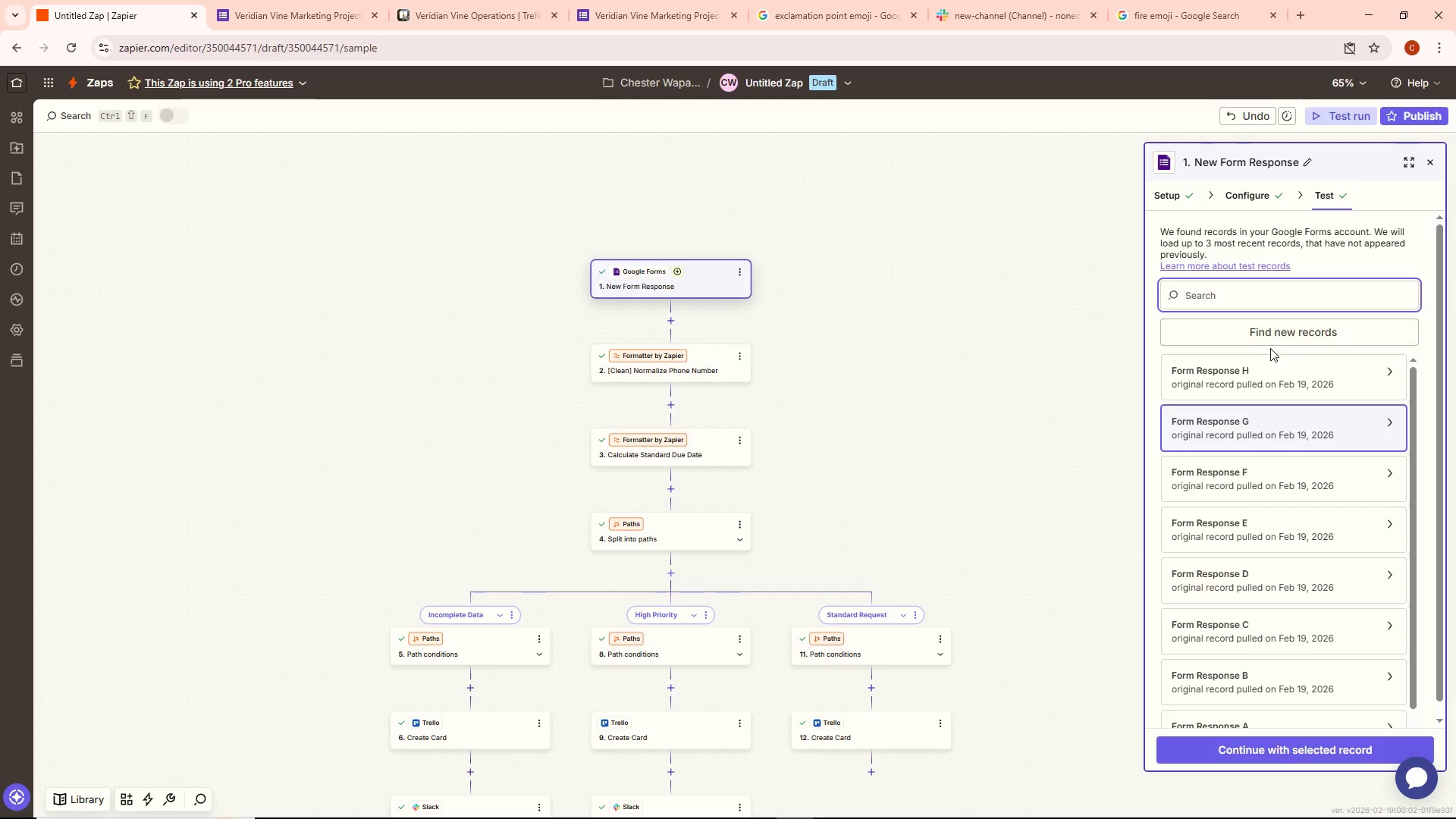 
left_click([1252, 376])
 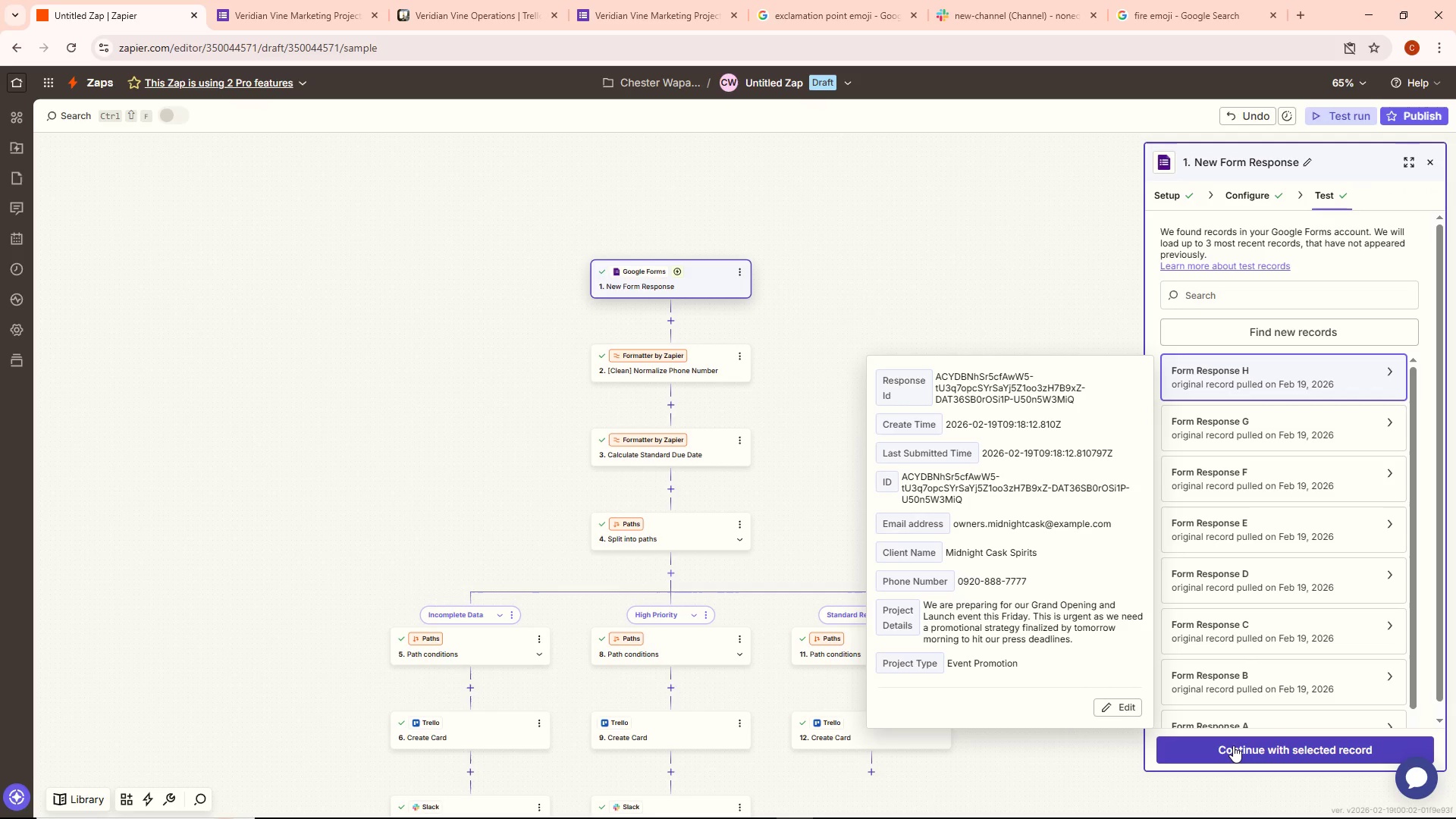 
left_click([1233, 745])
 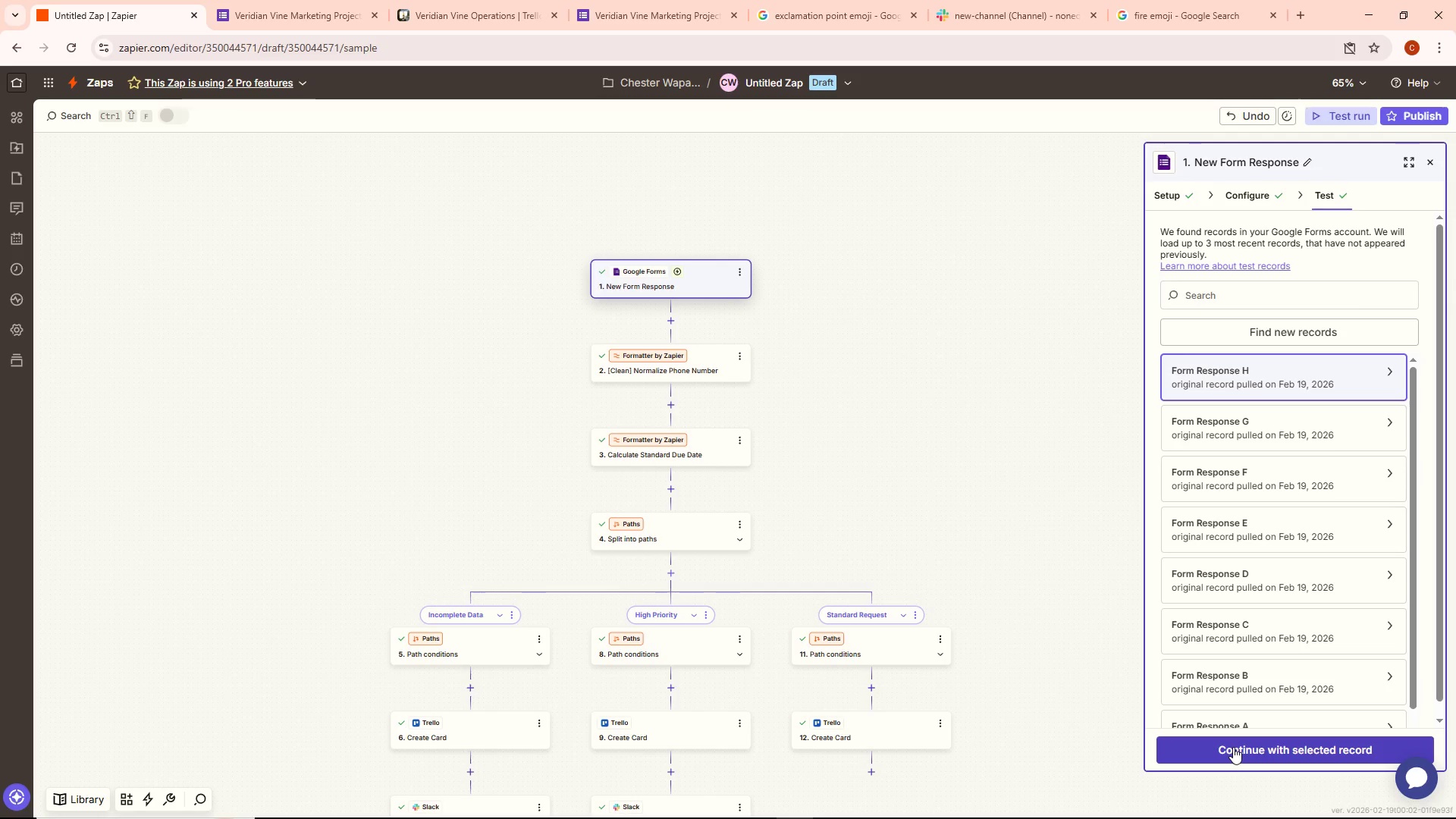 
left_click([1233, 747])
 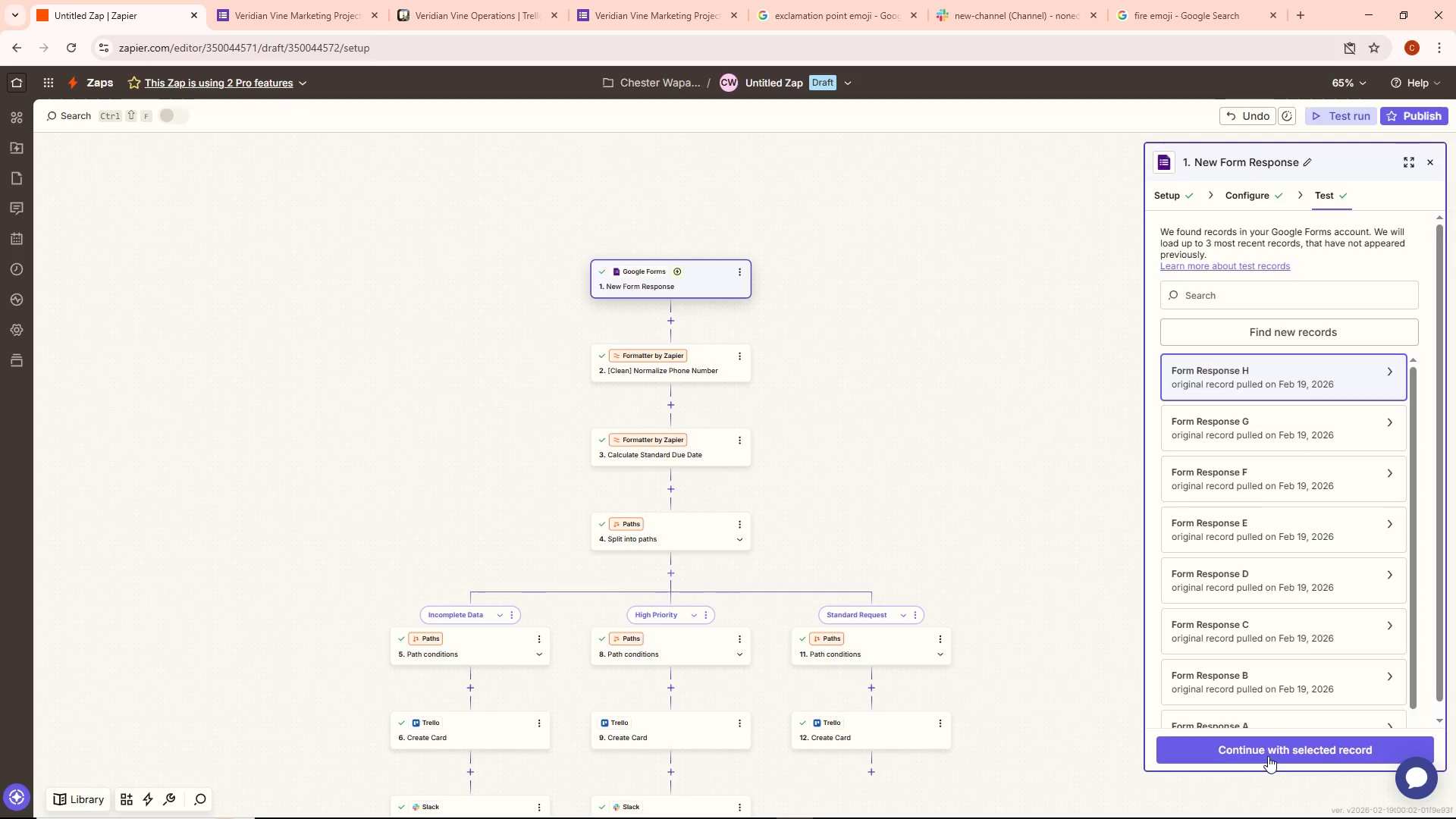 
left_click([1269, 746])
 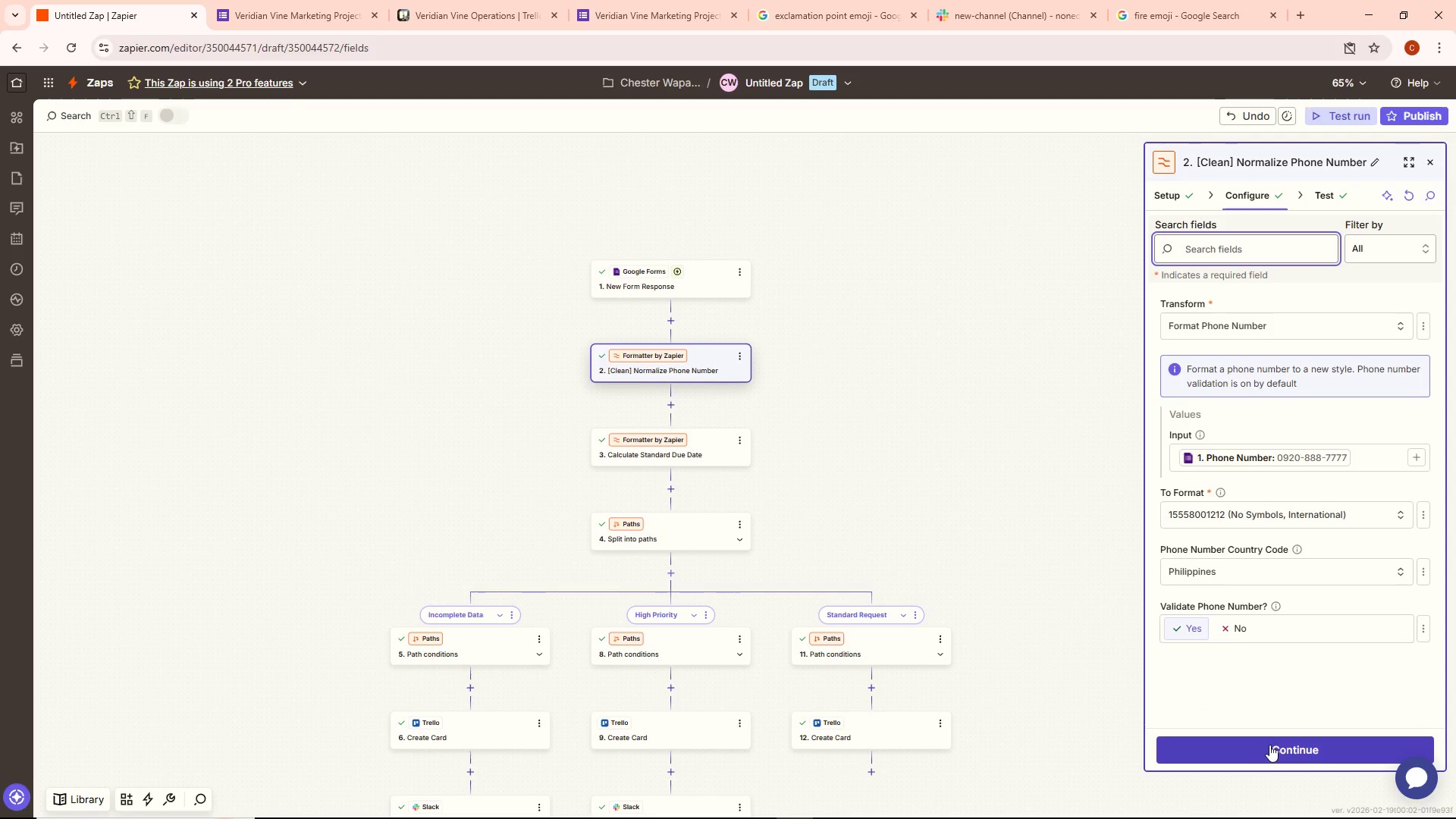 
left_click([1269, 745])
 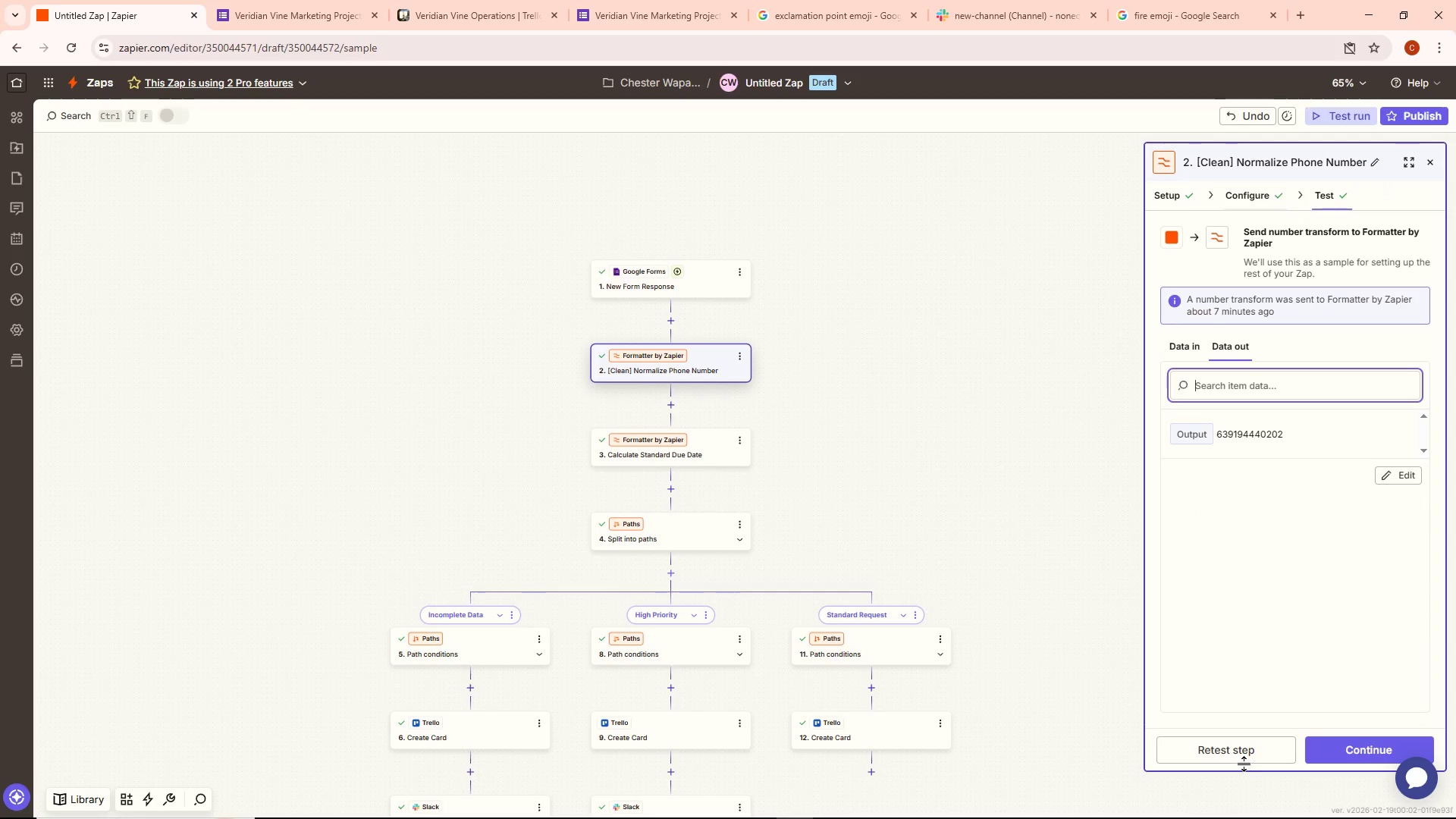 
left_click([1241, 761])
 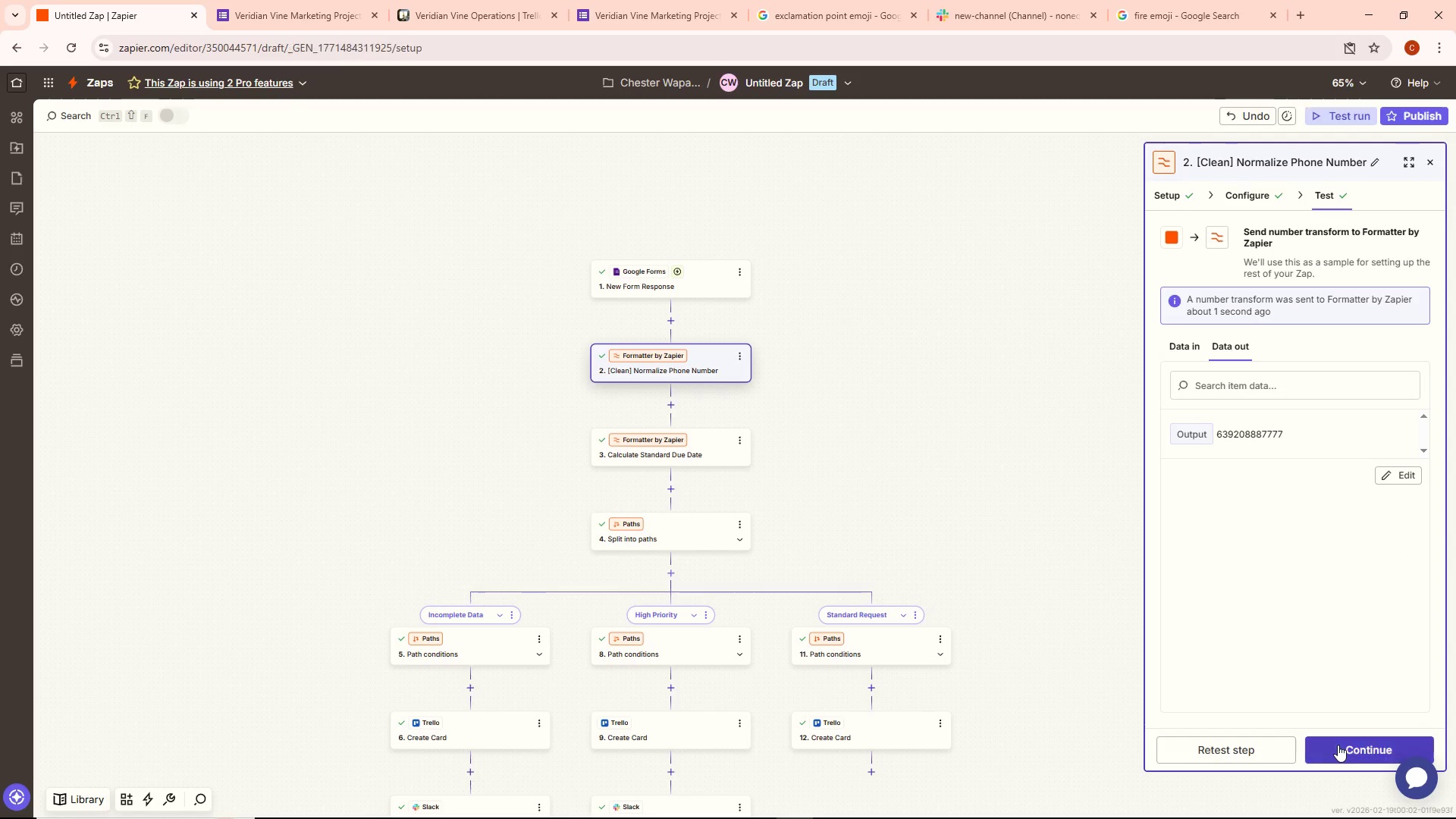 
left_click([1315, 751])
 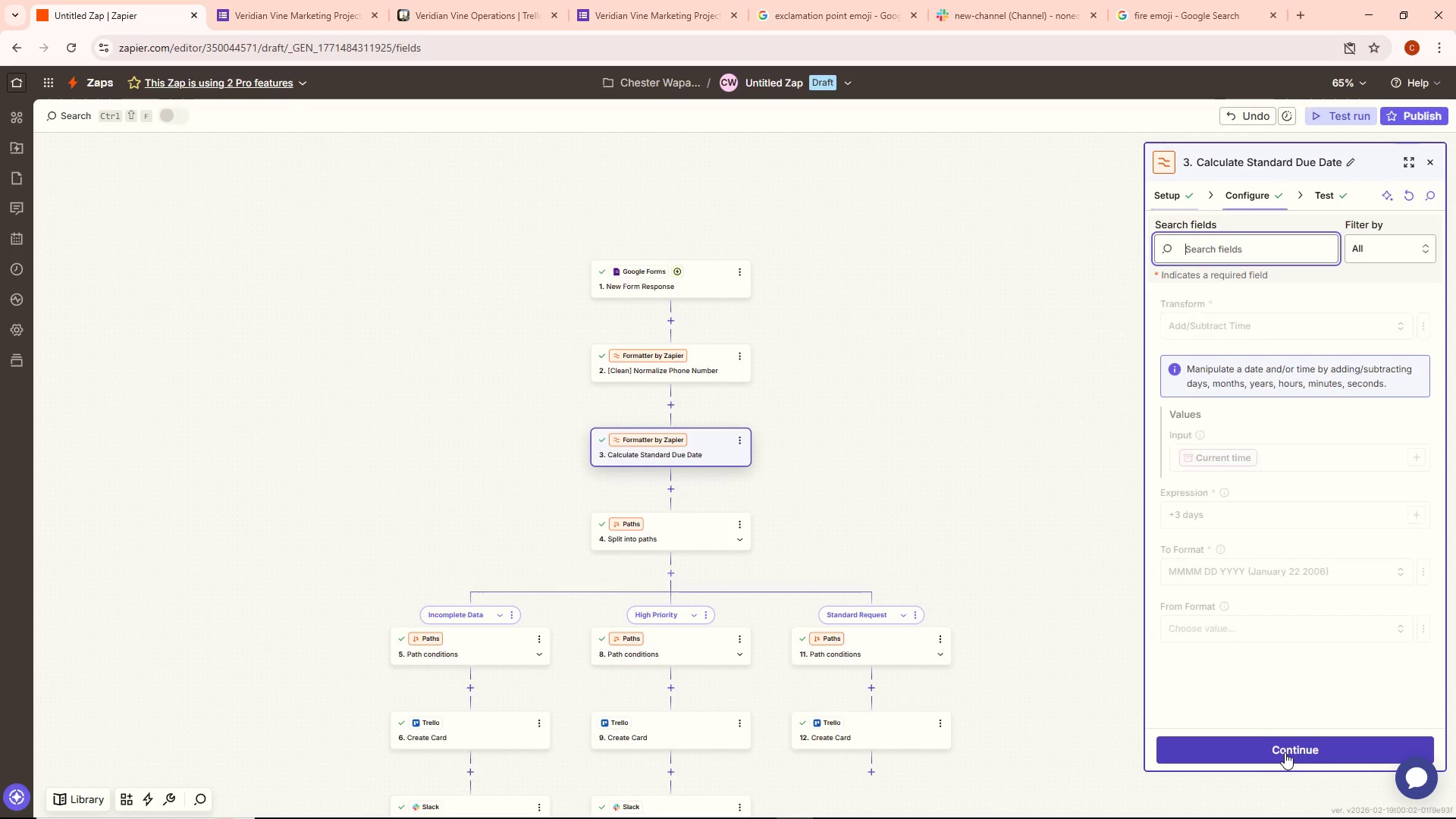 
left_click([1269, 751])
 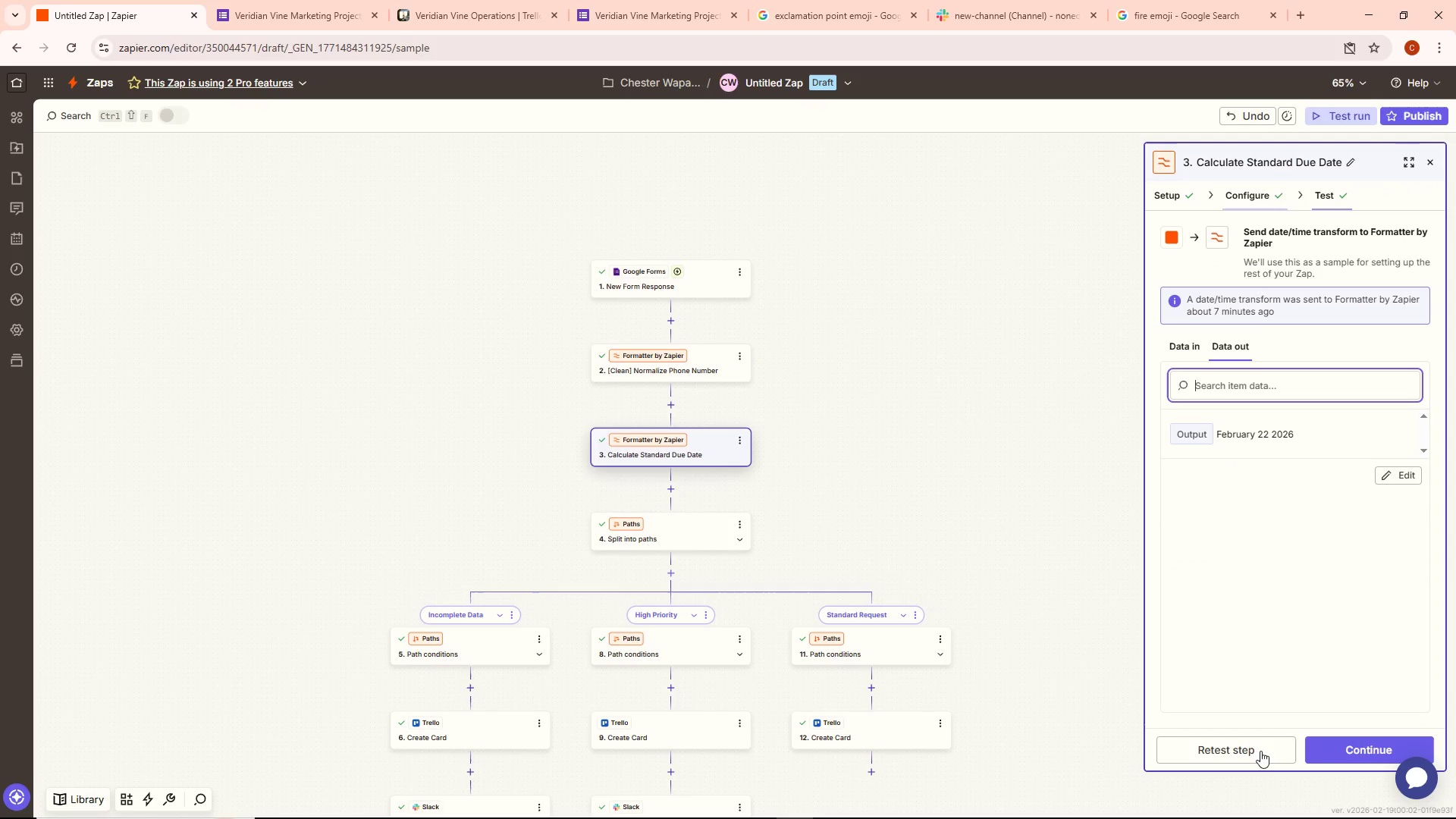 
left_click([1250, 747])
 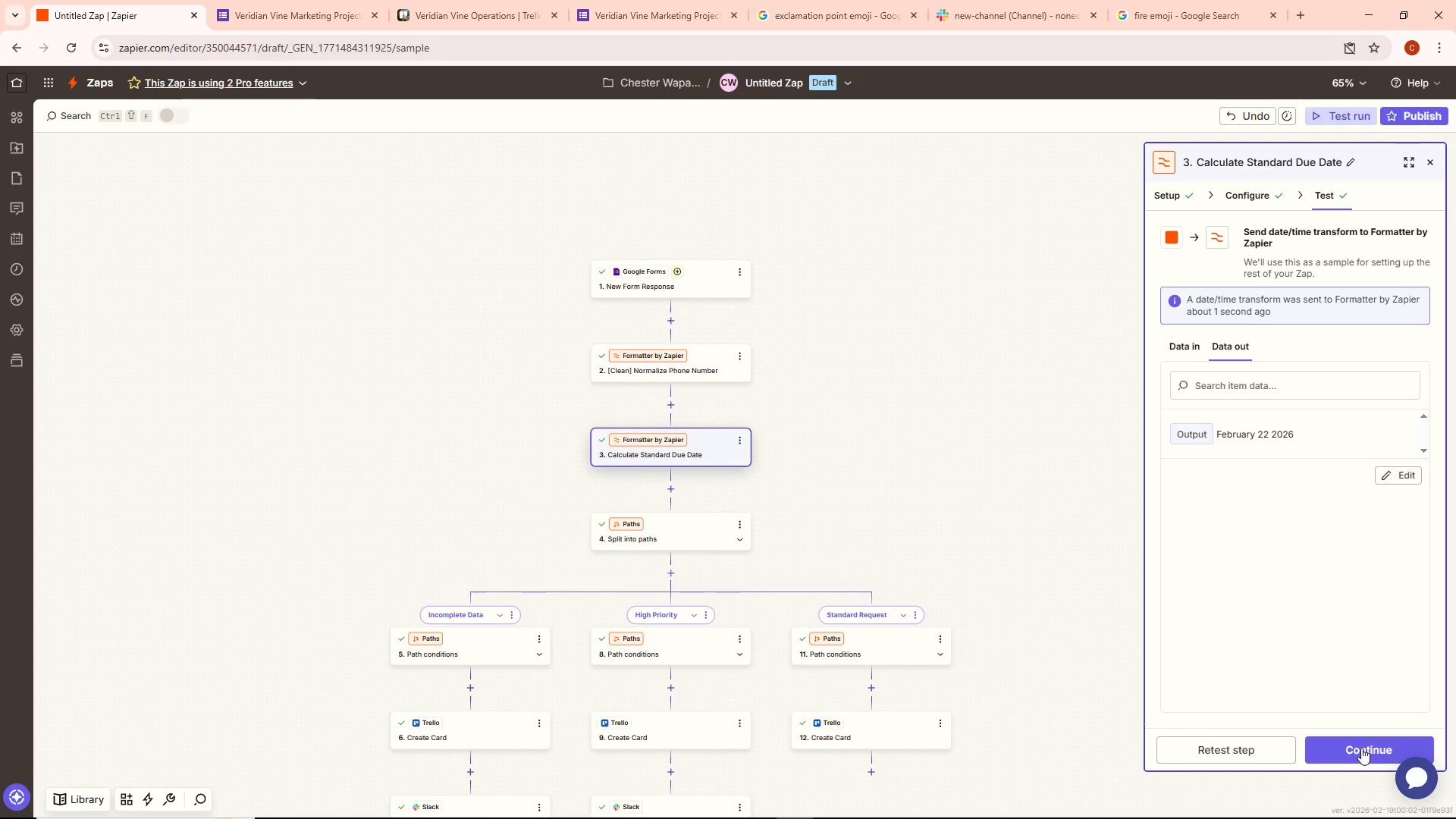 
left_click([1362, 748])
 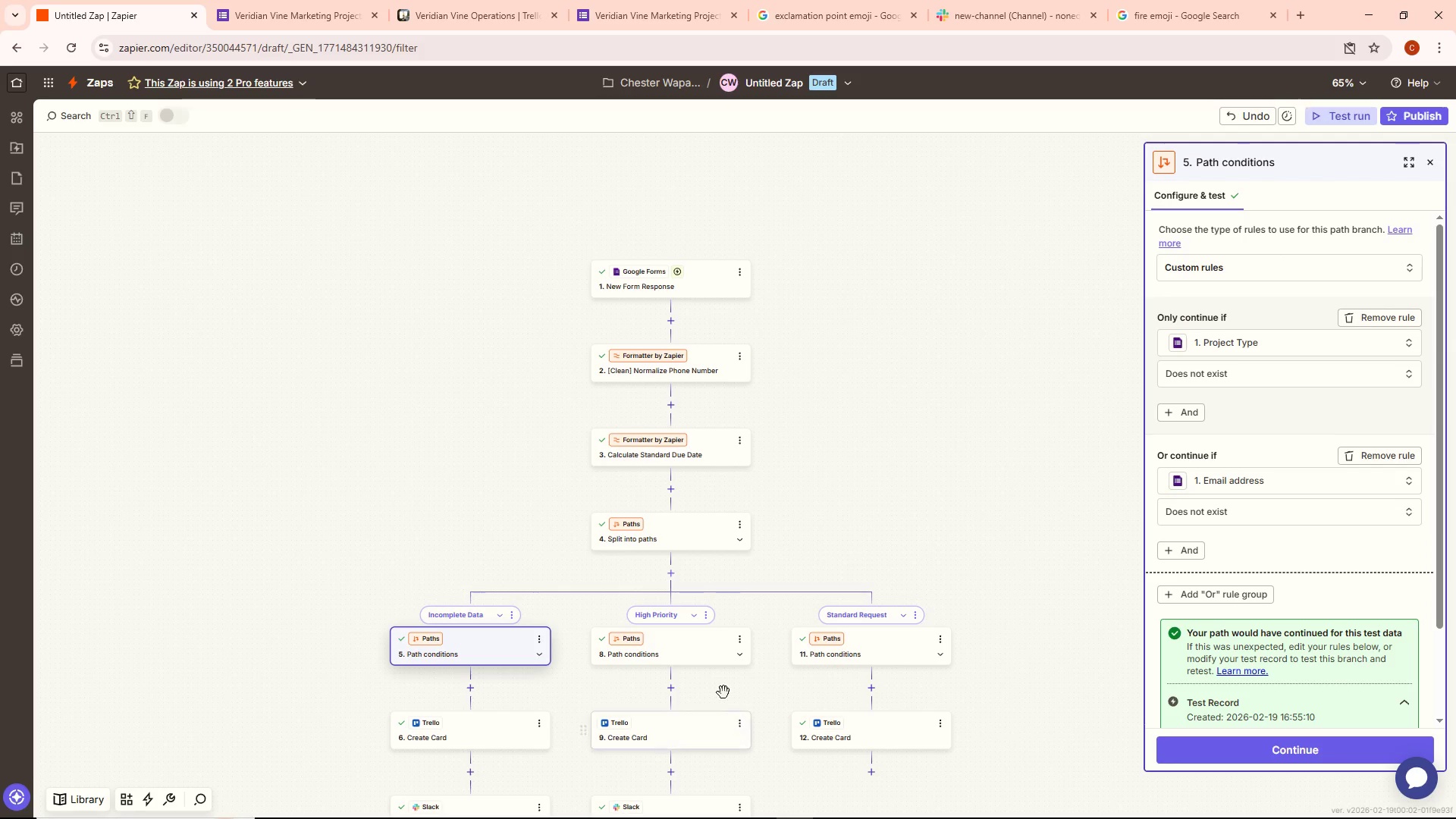 
left_click([703, 654])
 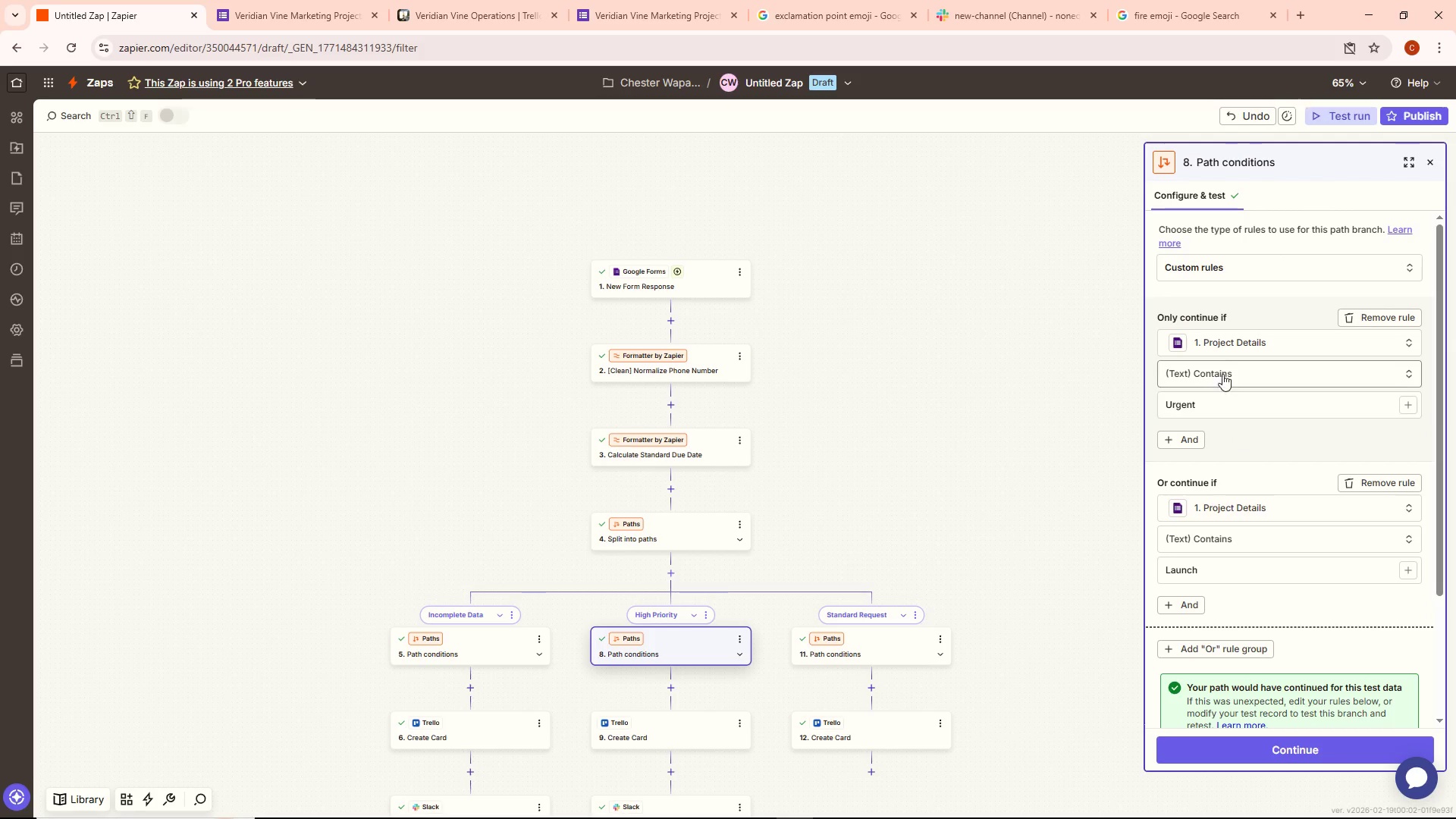 
left_click([1222, 351])
 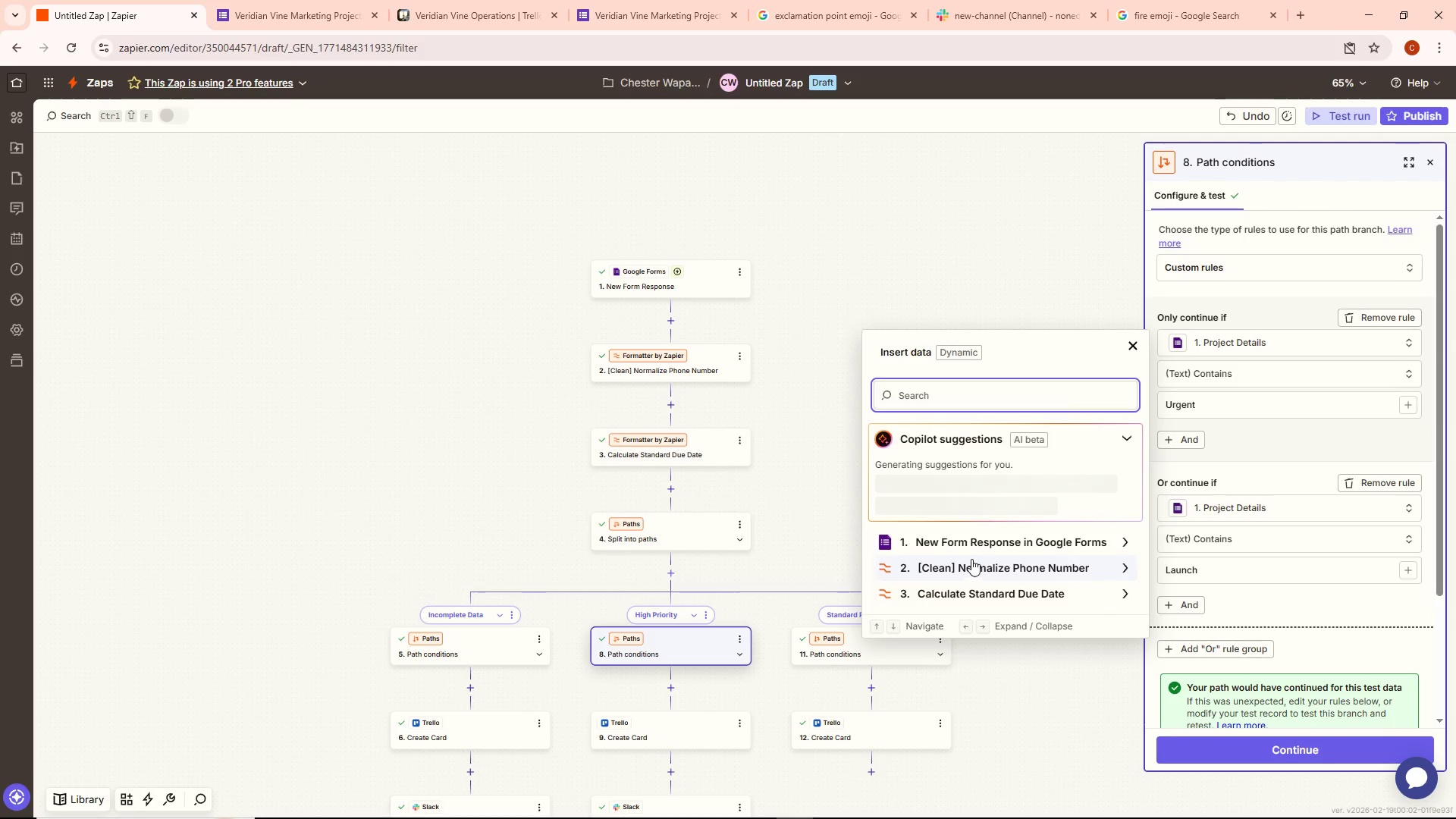 
left_click([973, 543])
 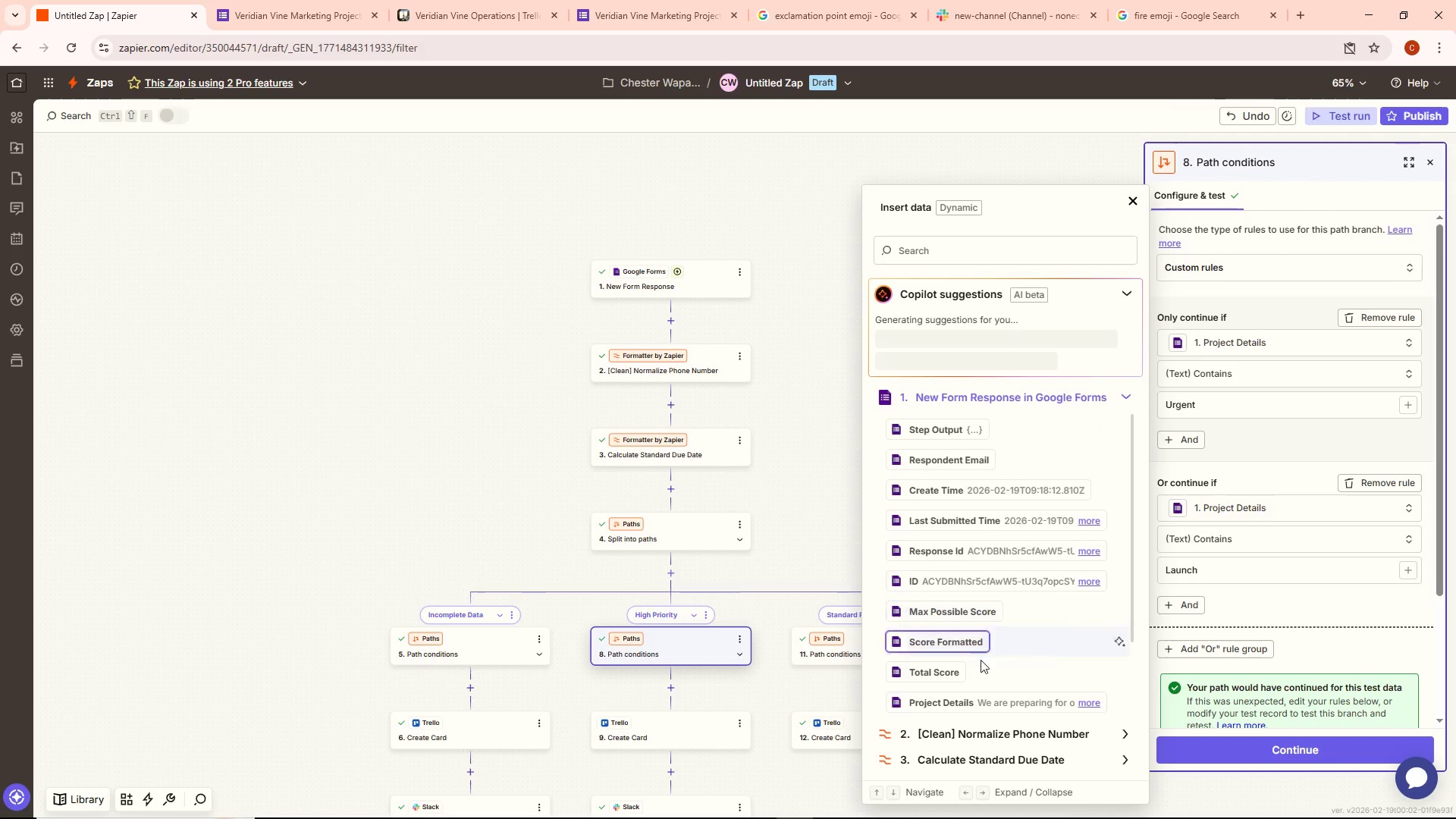 
scroll: coordinate [981, 676], scroll_direction: down, amount: 1.0
 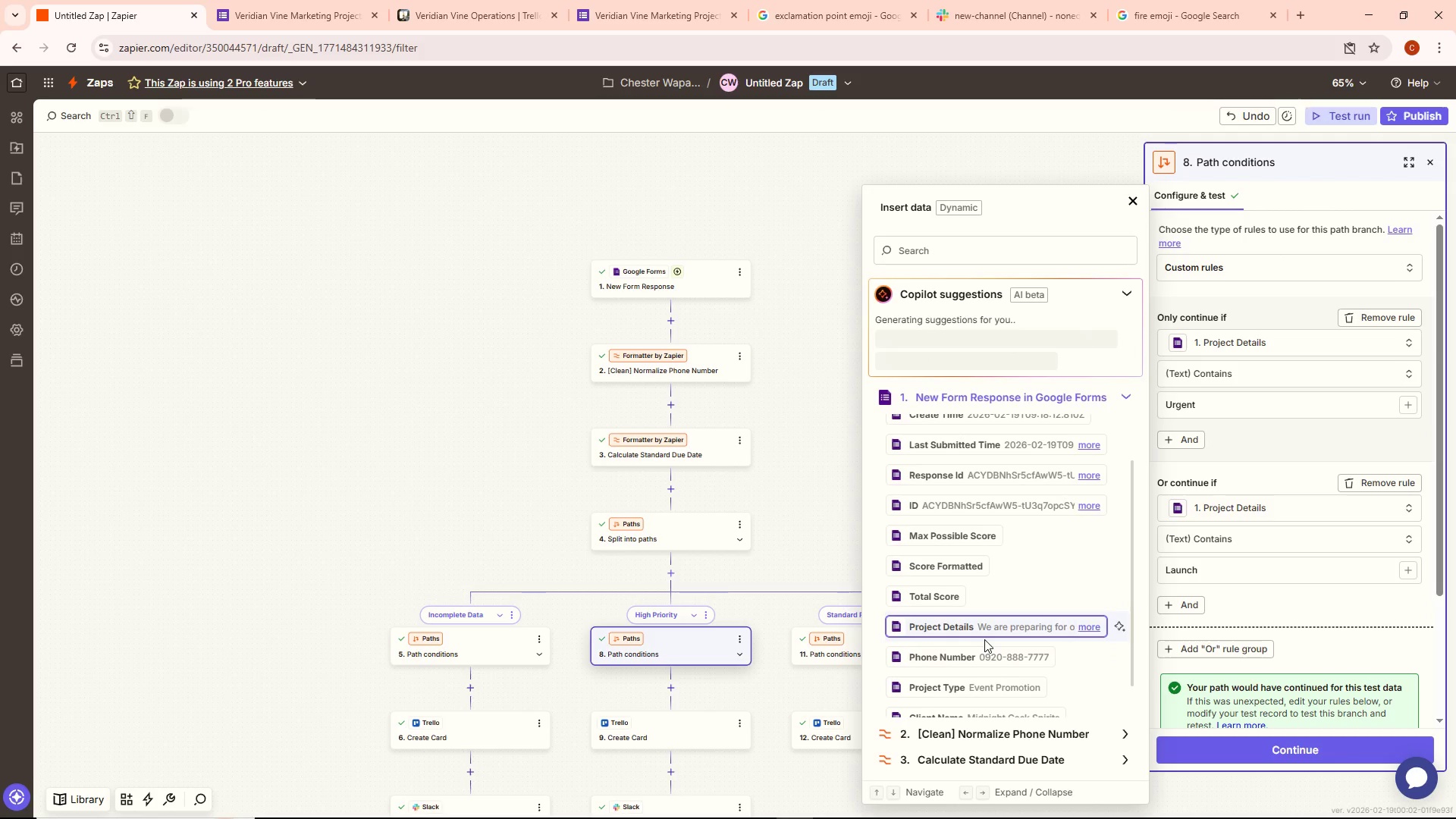 
left_click([984, 639])
 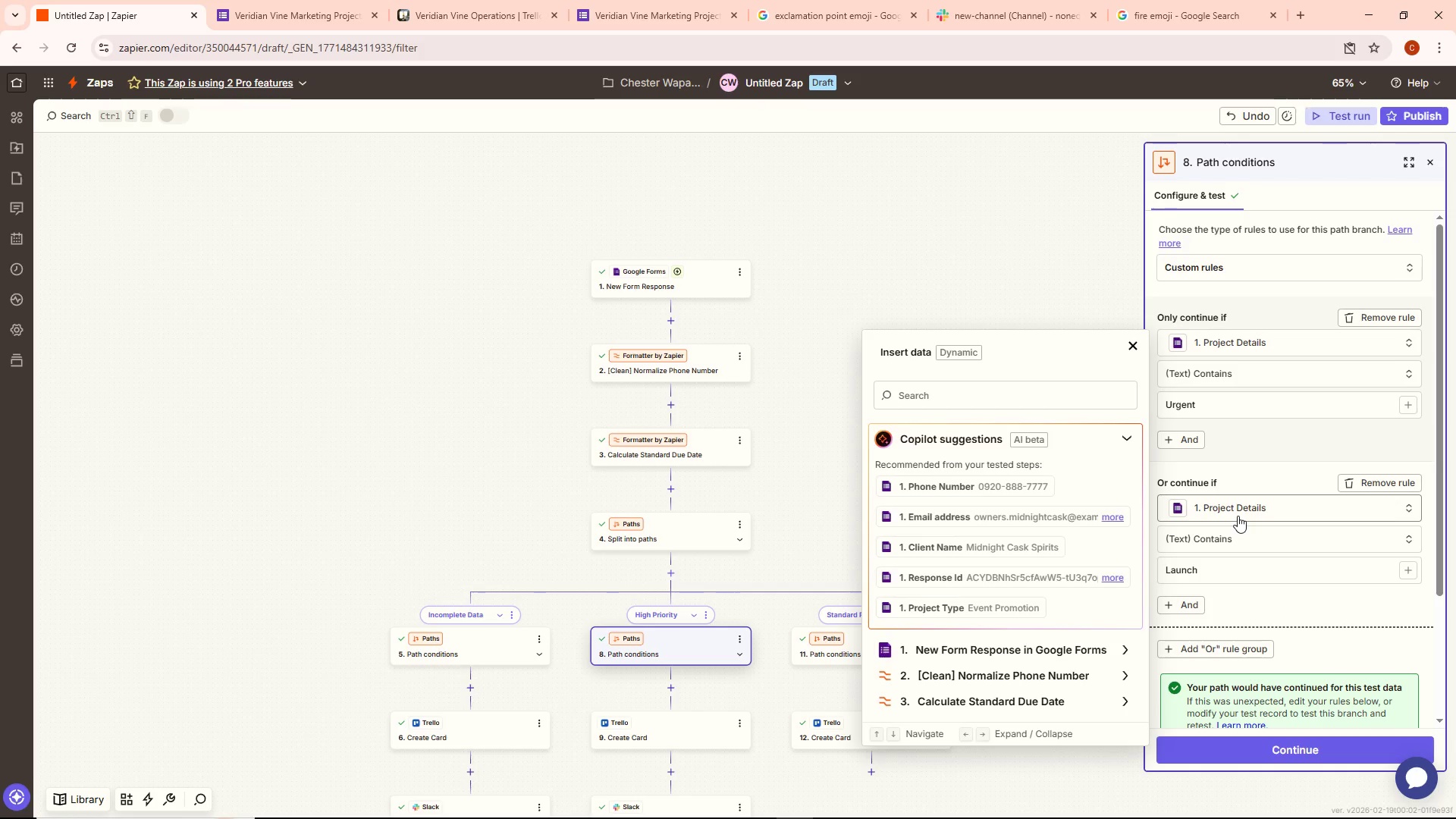 
wait(5.7)
 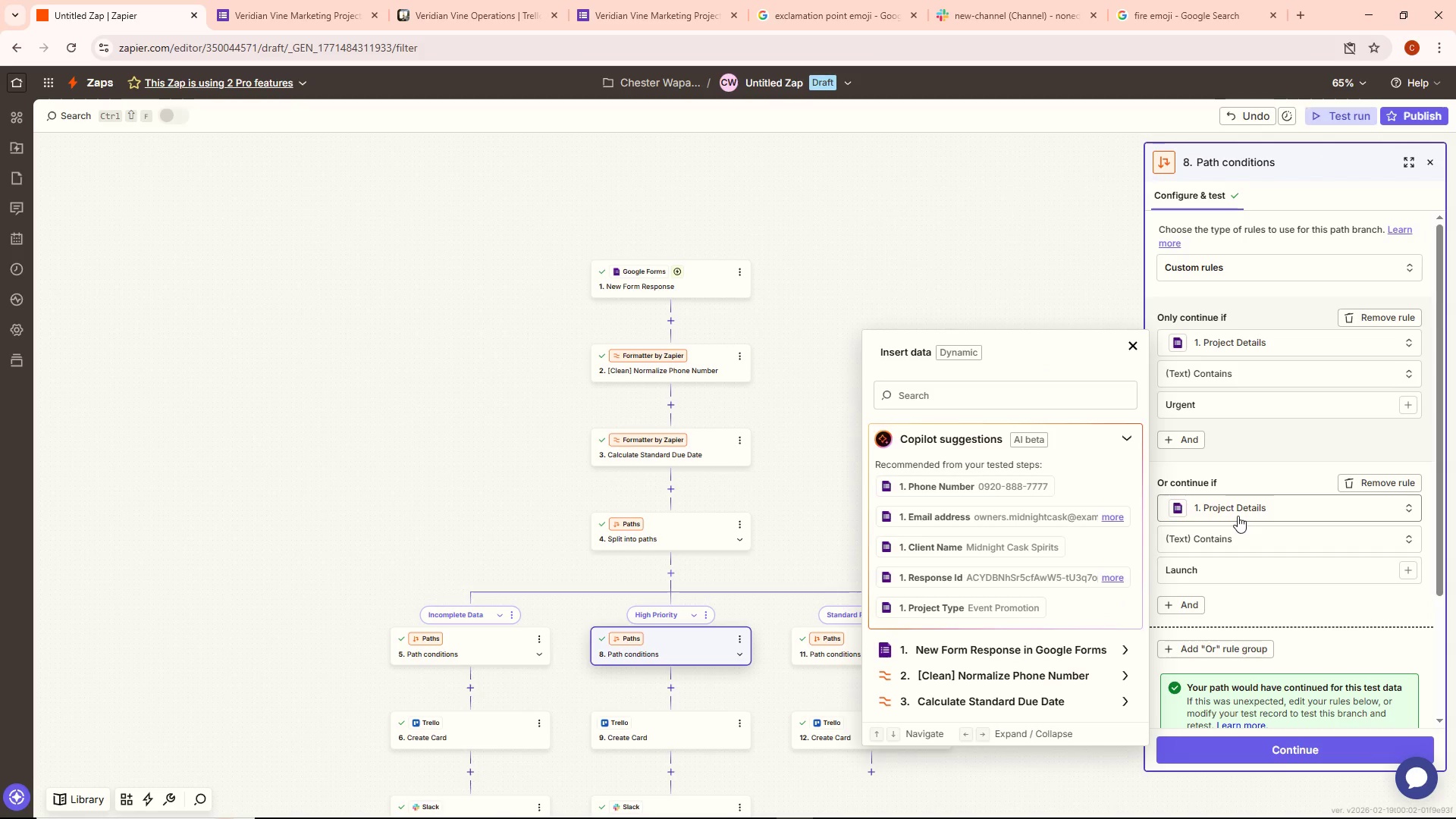 
left_click([1238, 516])
 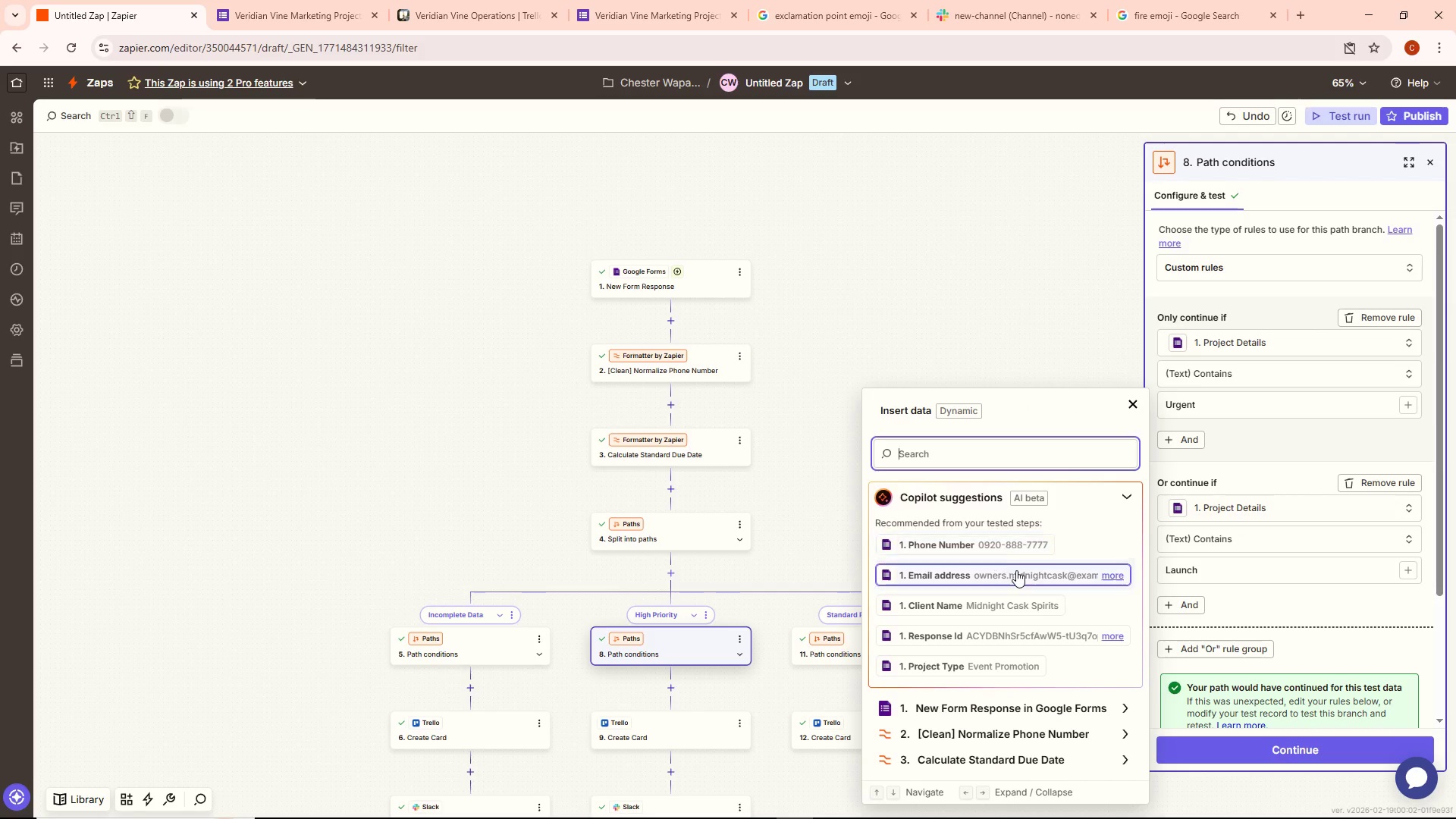 
scroll: coordinate [1023, 596], scroll_direction: down, amount: 2.0
 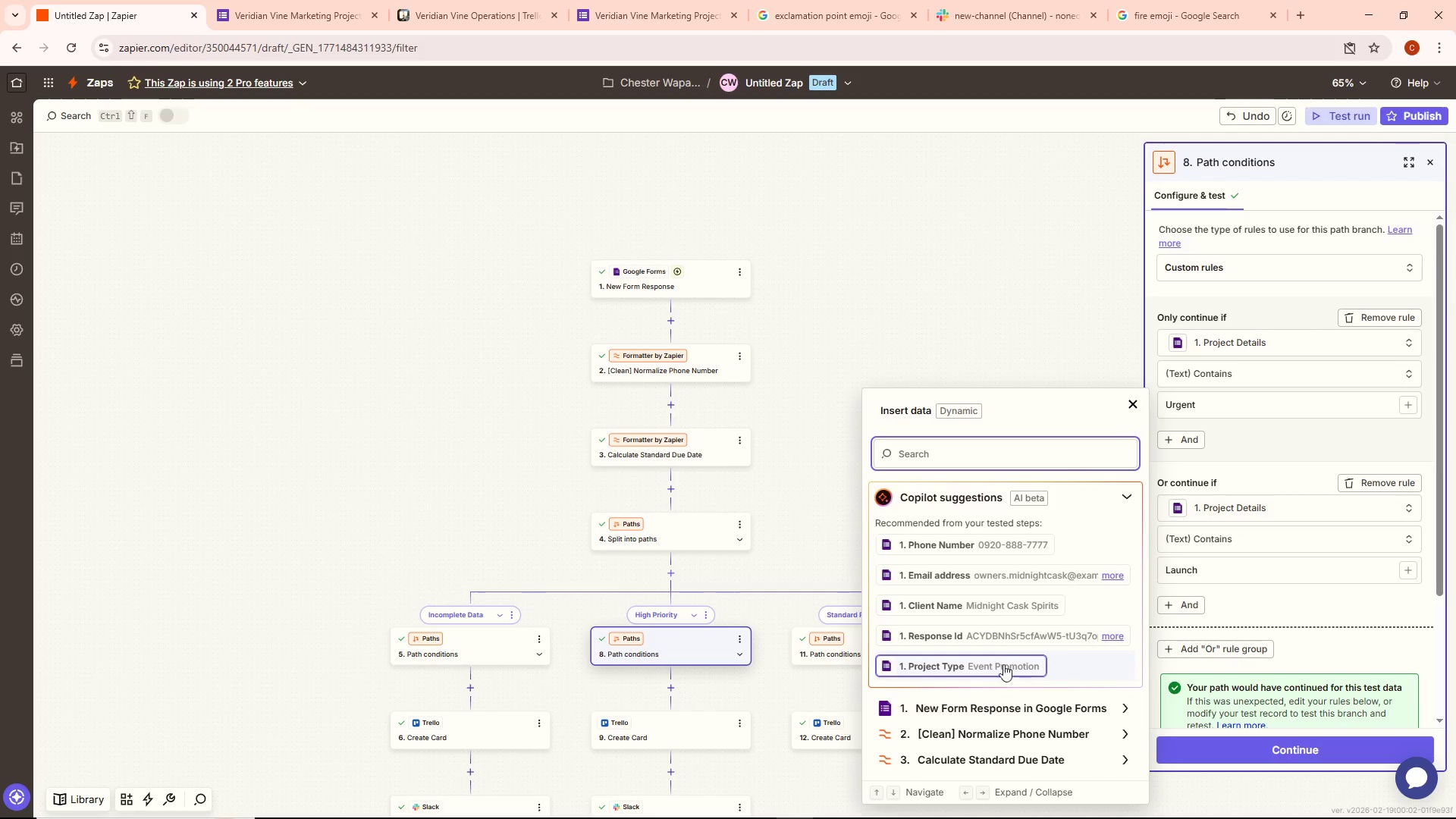 
left_click([1024, 702])
 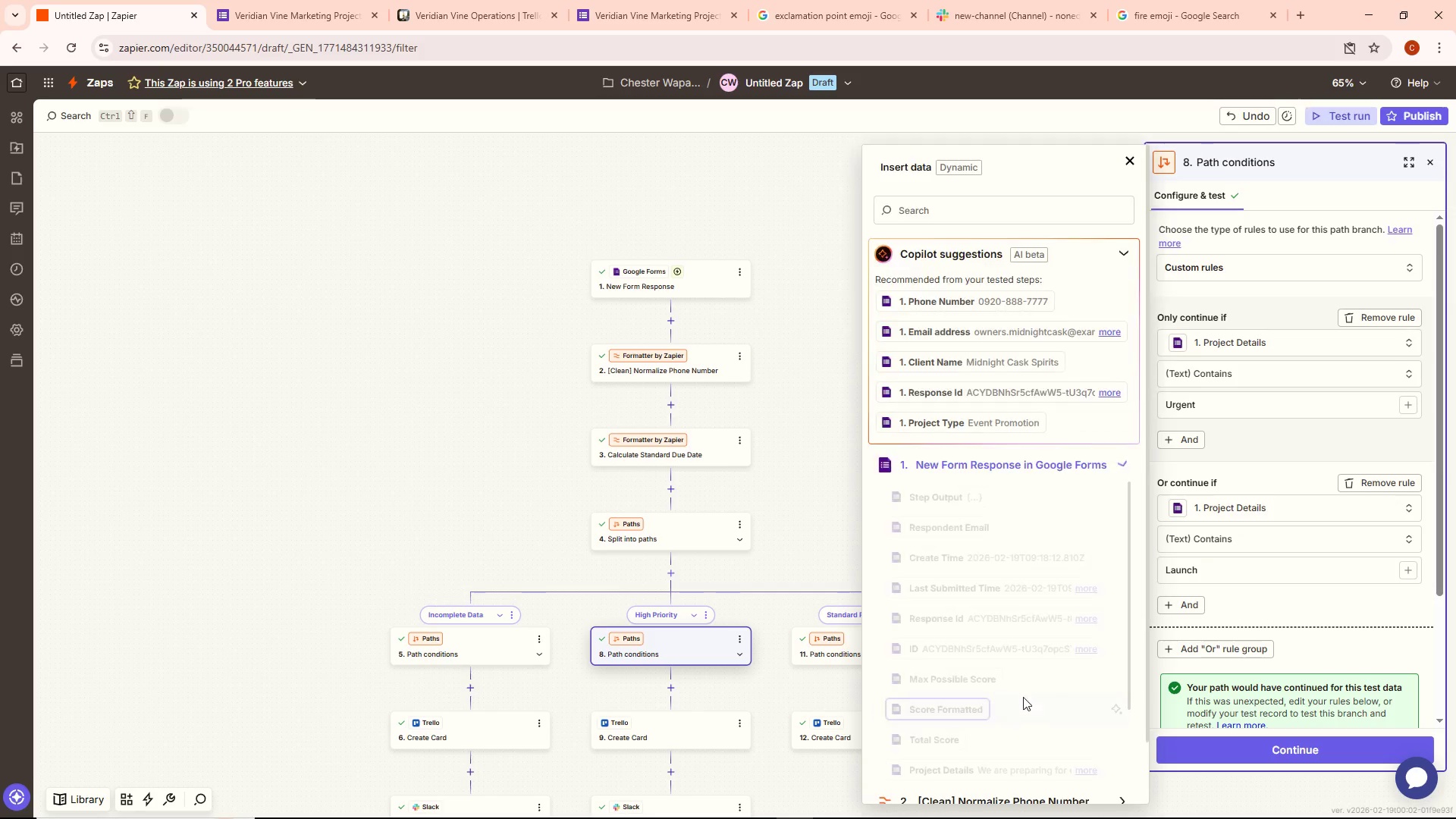 
scroll: coordinate [1009, 720], scroll_direction: down, amount: 3.0
 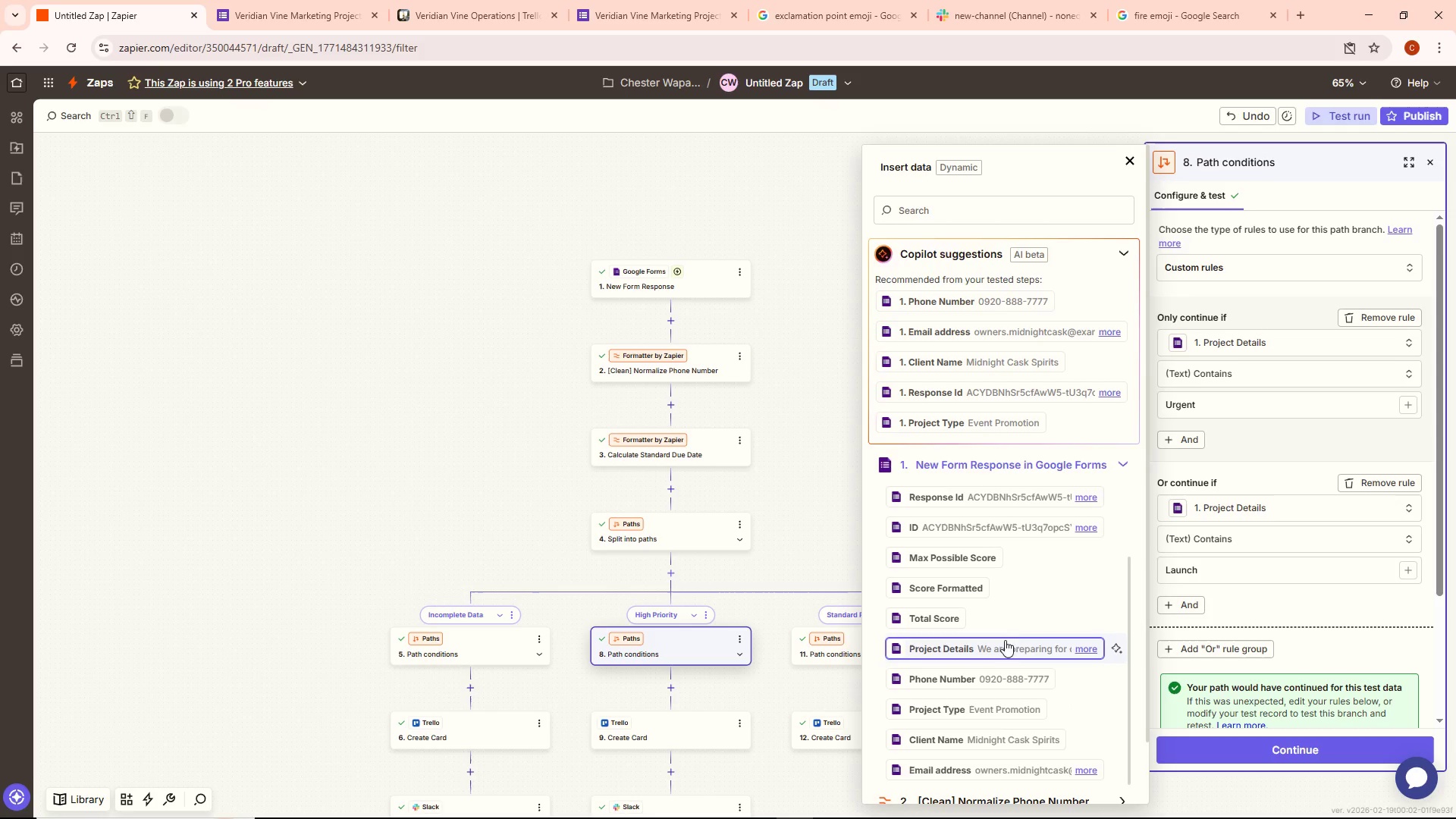 
left_click([1005, 647])
 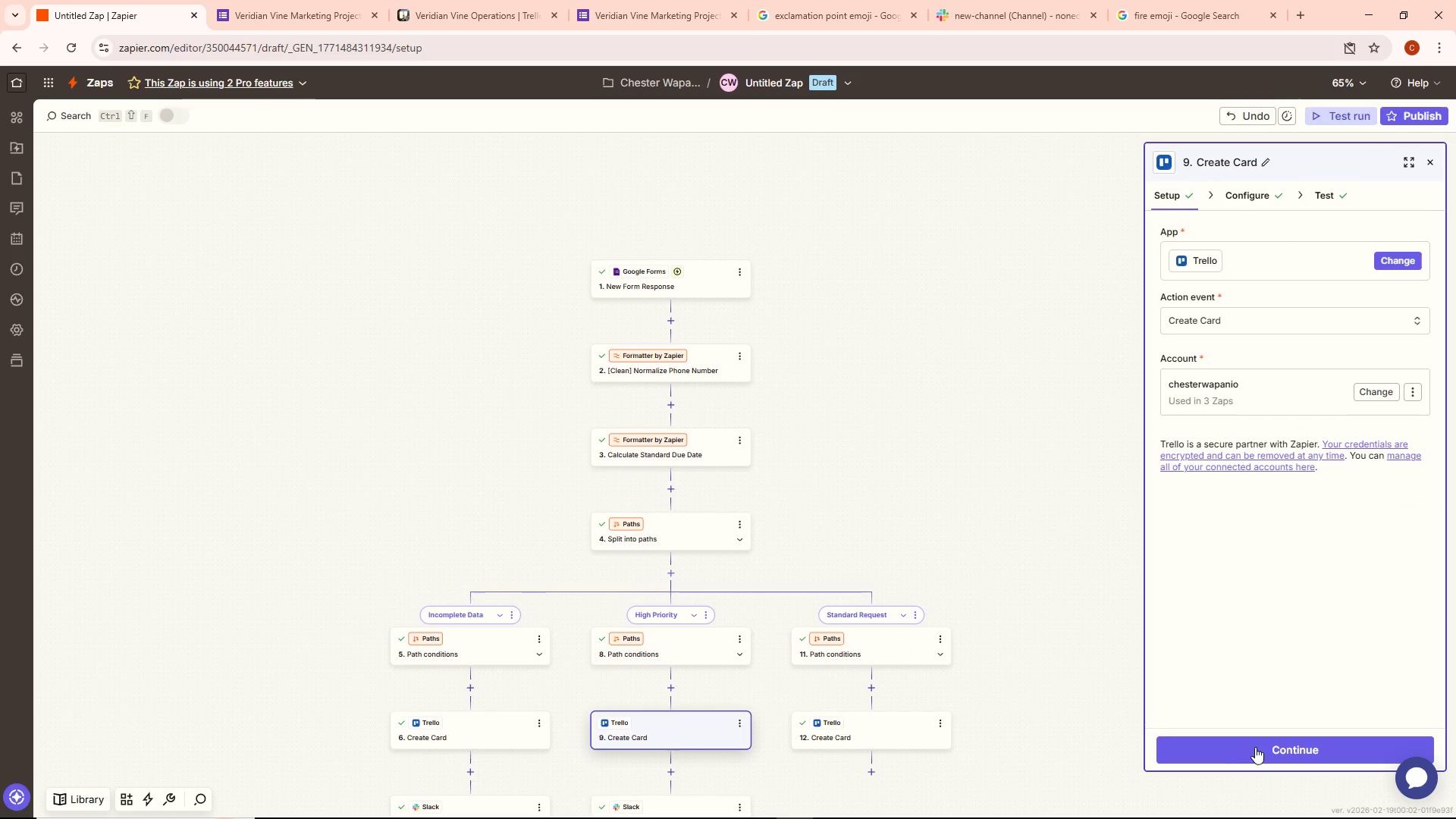 
left_click([1255, 753])
 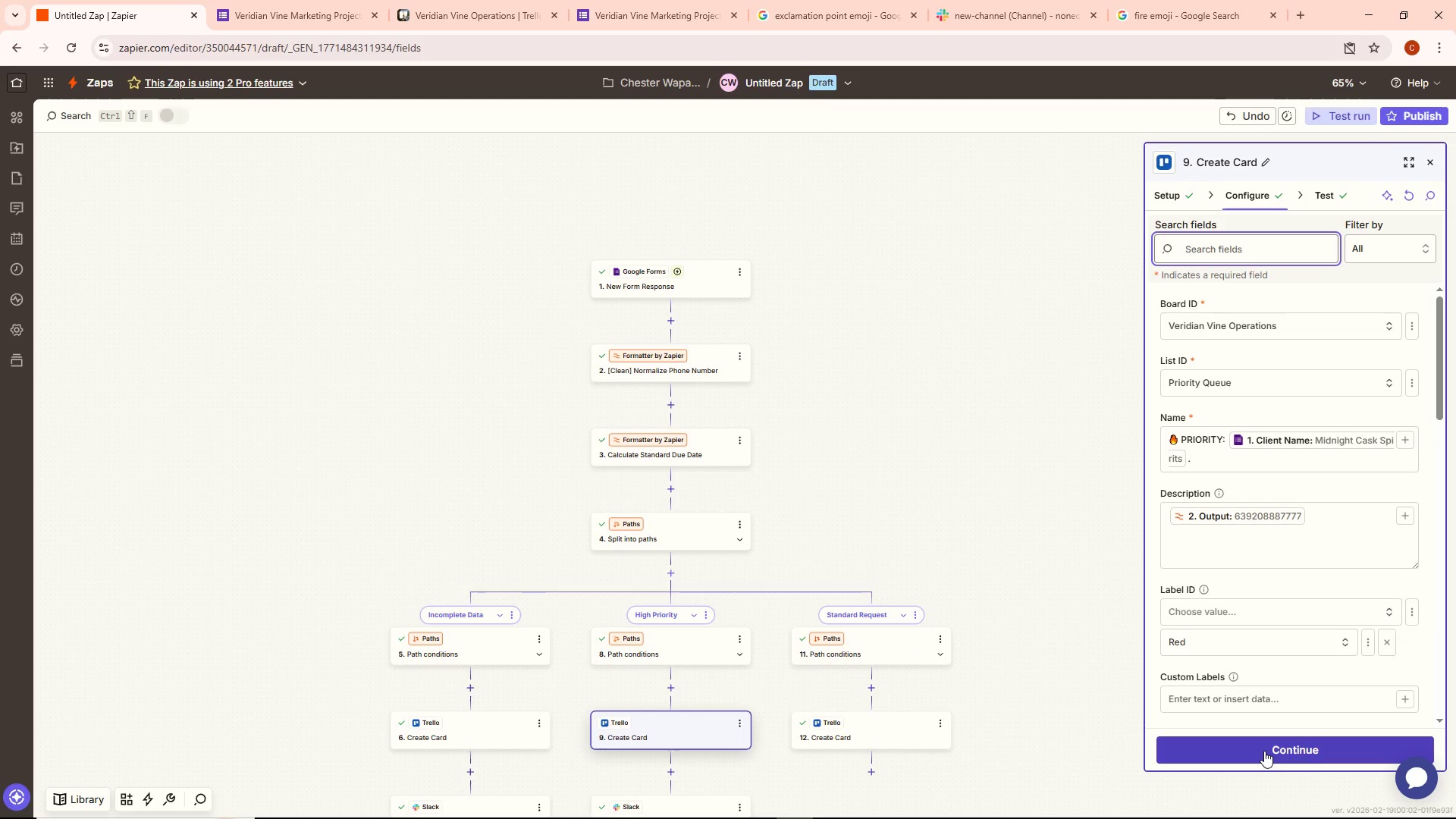 
left_click([1264, 751])
 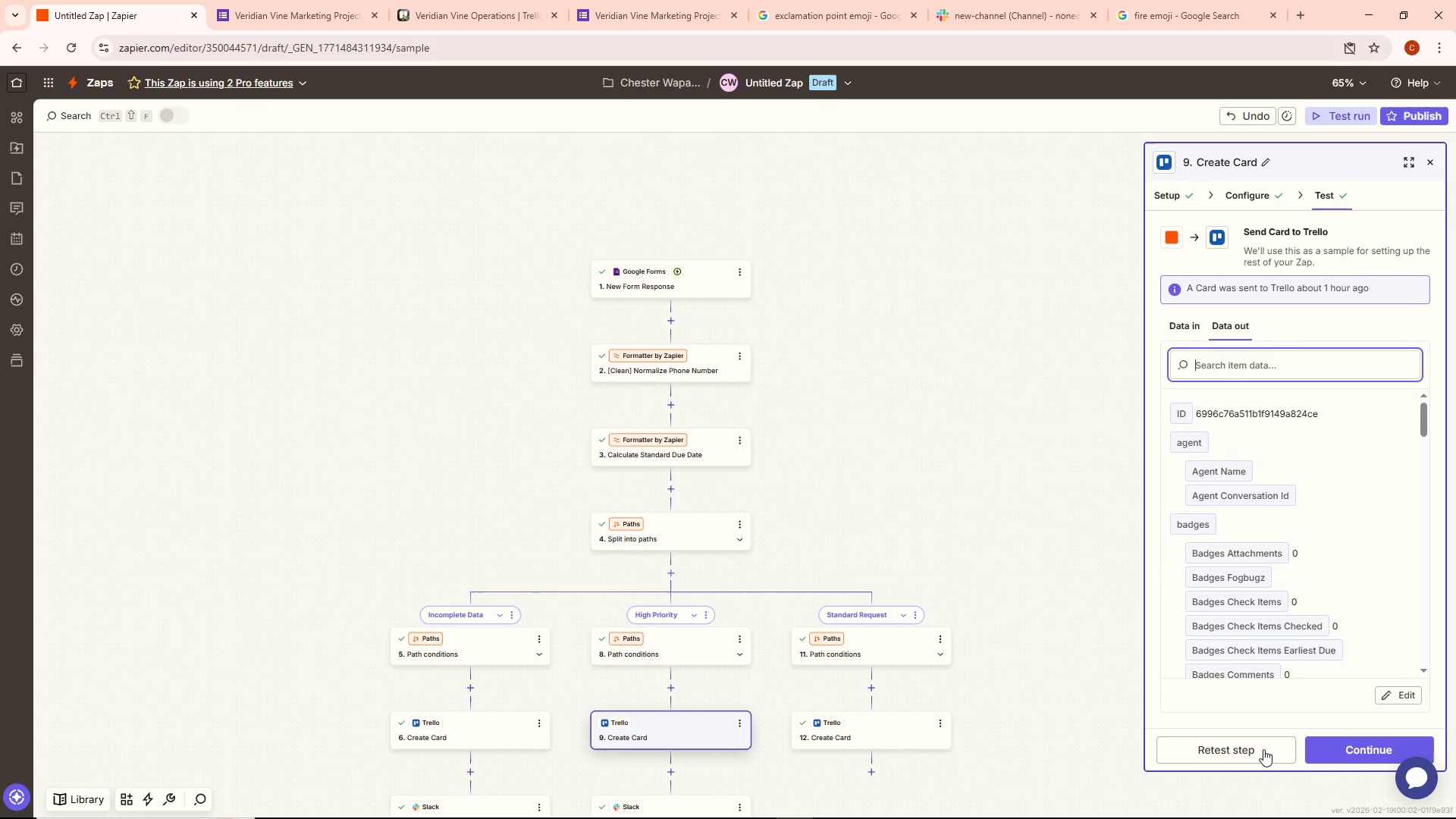 
scroll: coordinate [782, 732], scroll_direction: down, amount: 1.0
 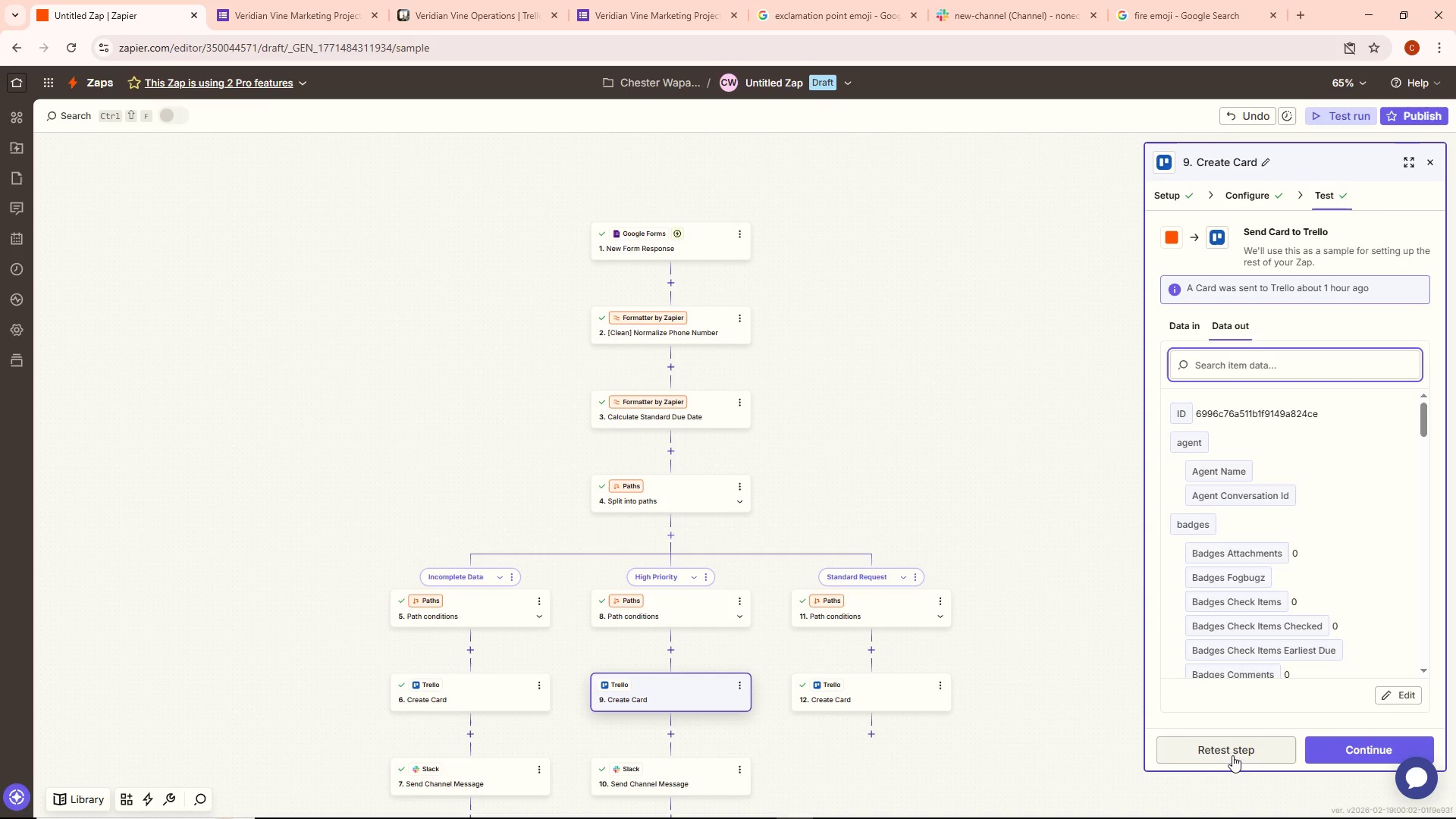 
left_click([1232, 752])
 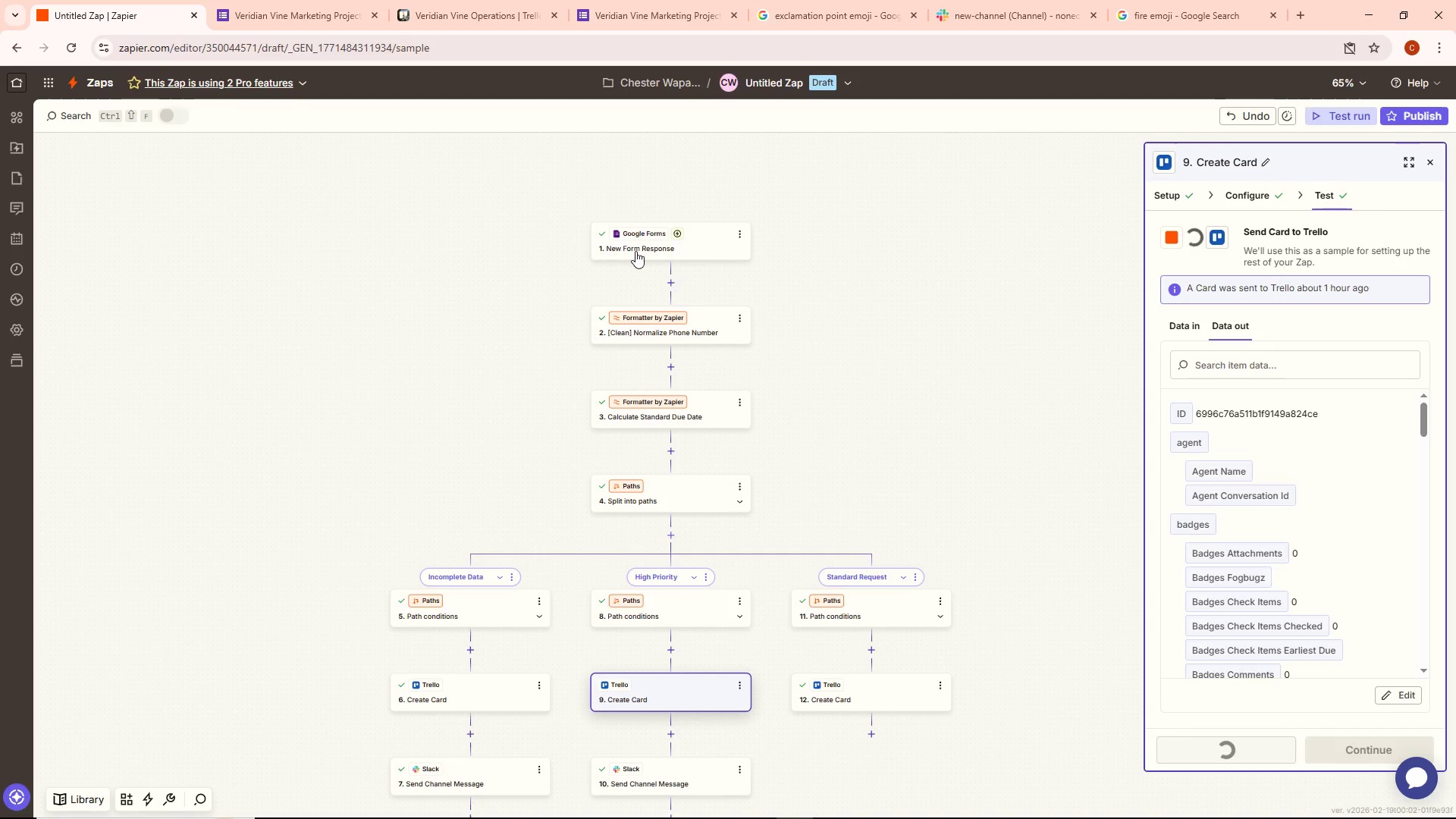 
mouse_move([344, -1])
 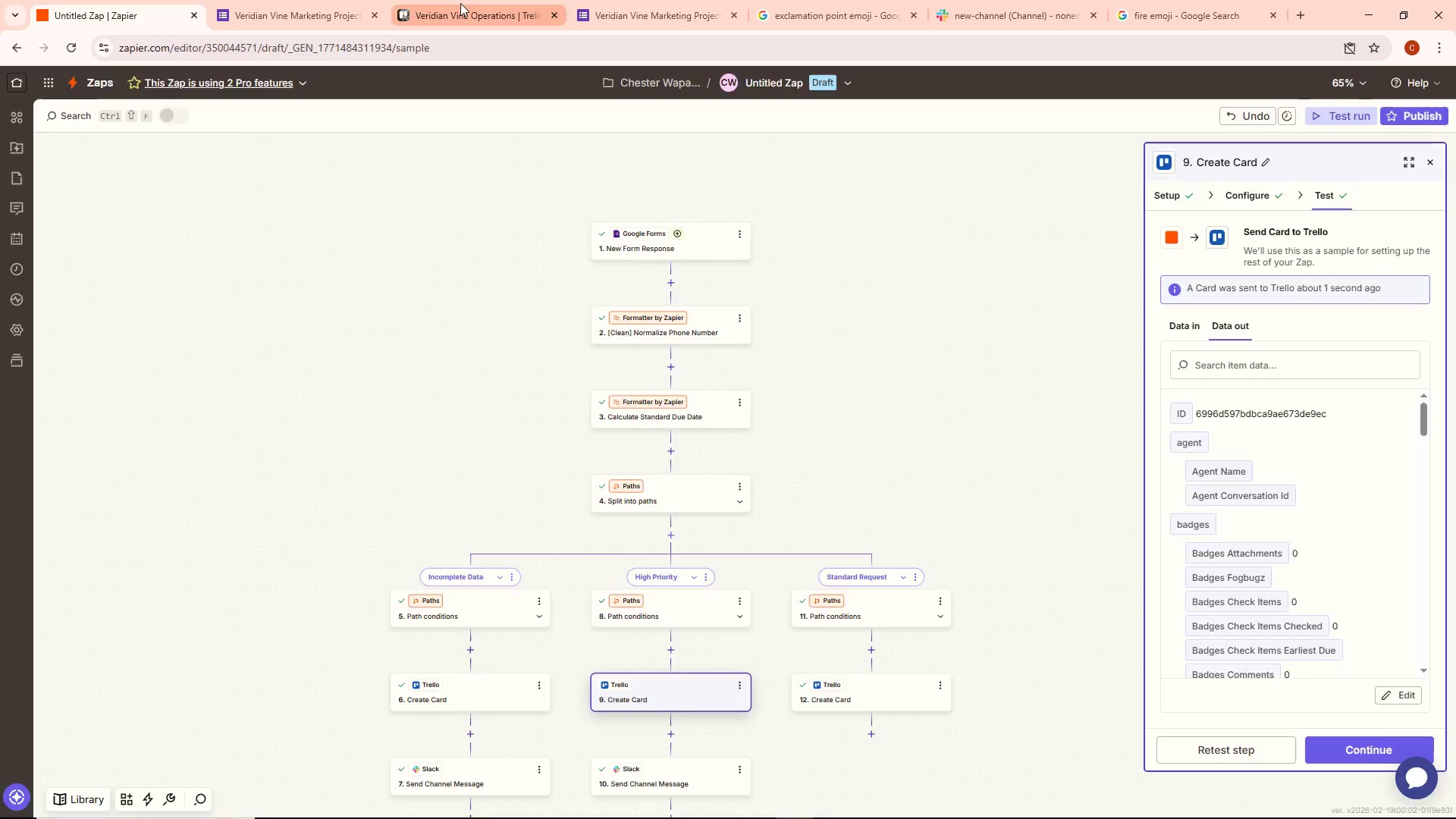 
left_click([460, 3])
 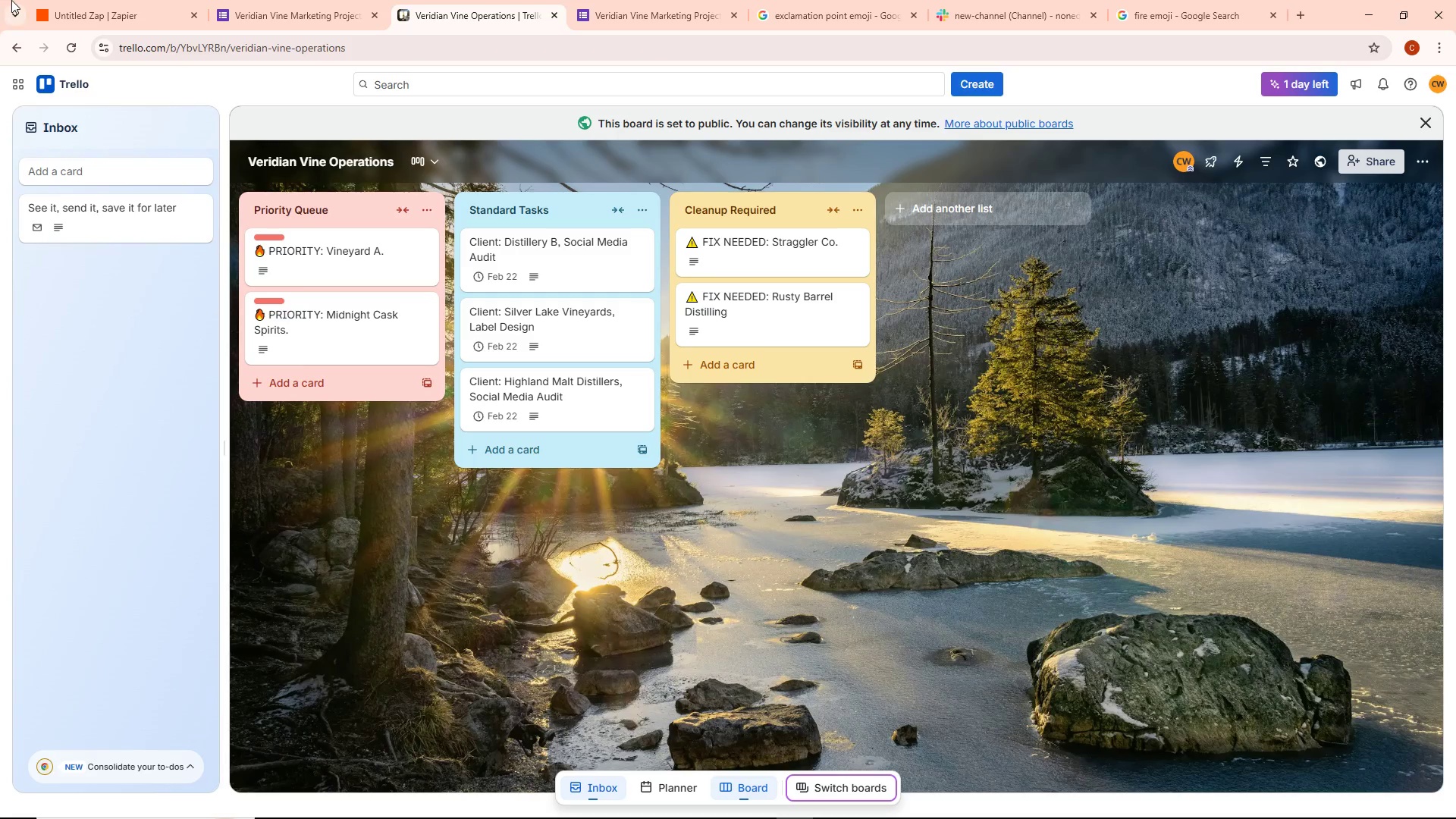 
left_click([105, 0])
 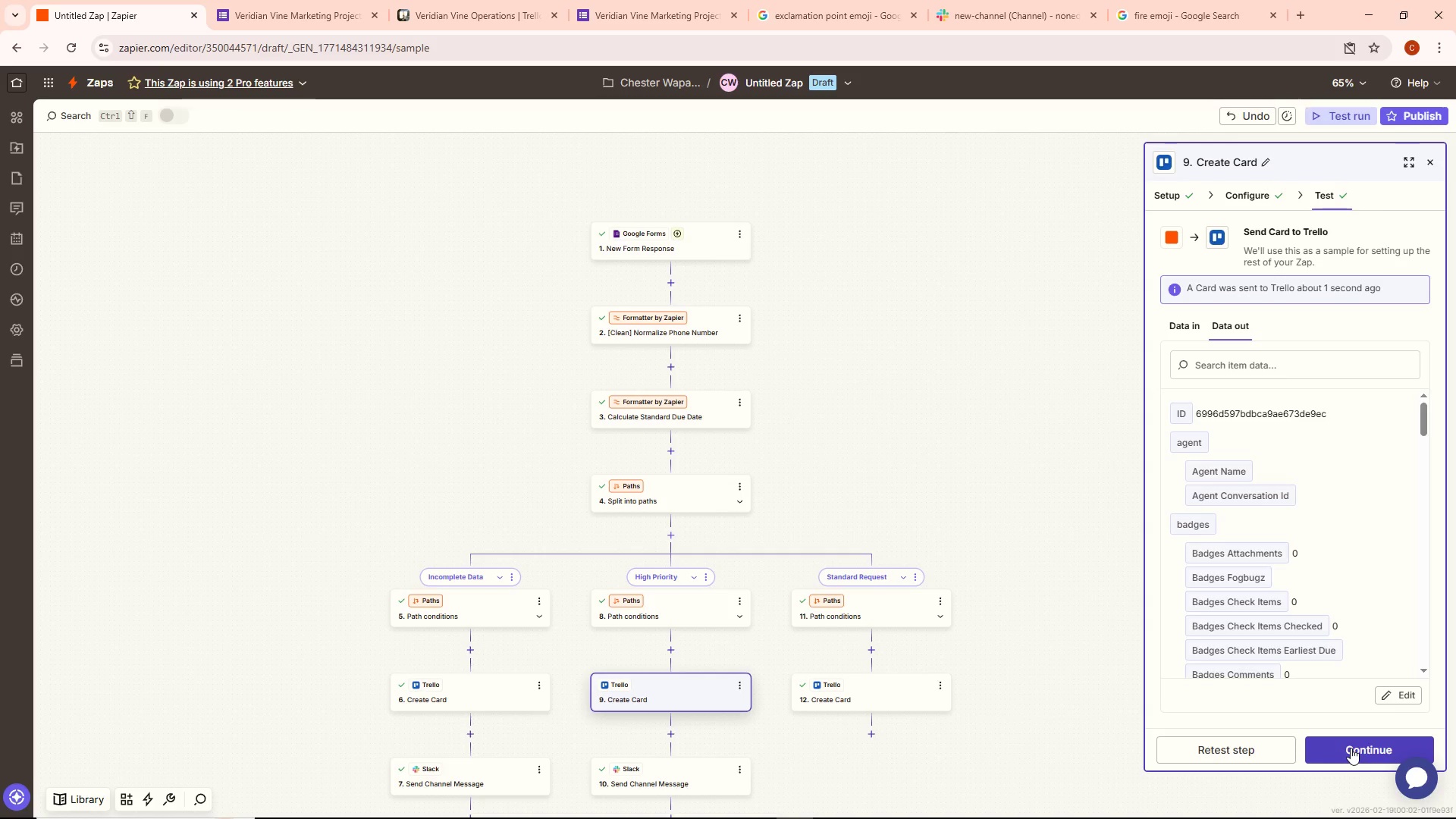 
left_click([1351, 748])
 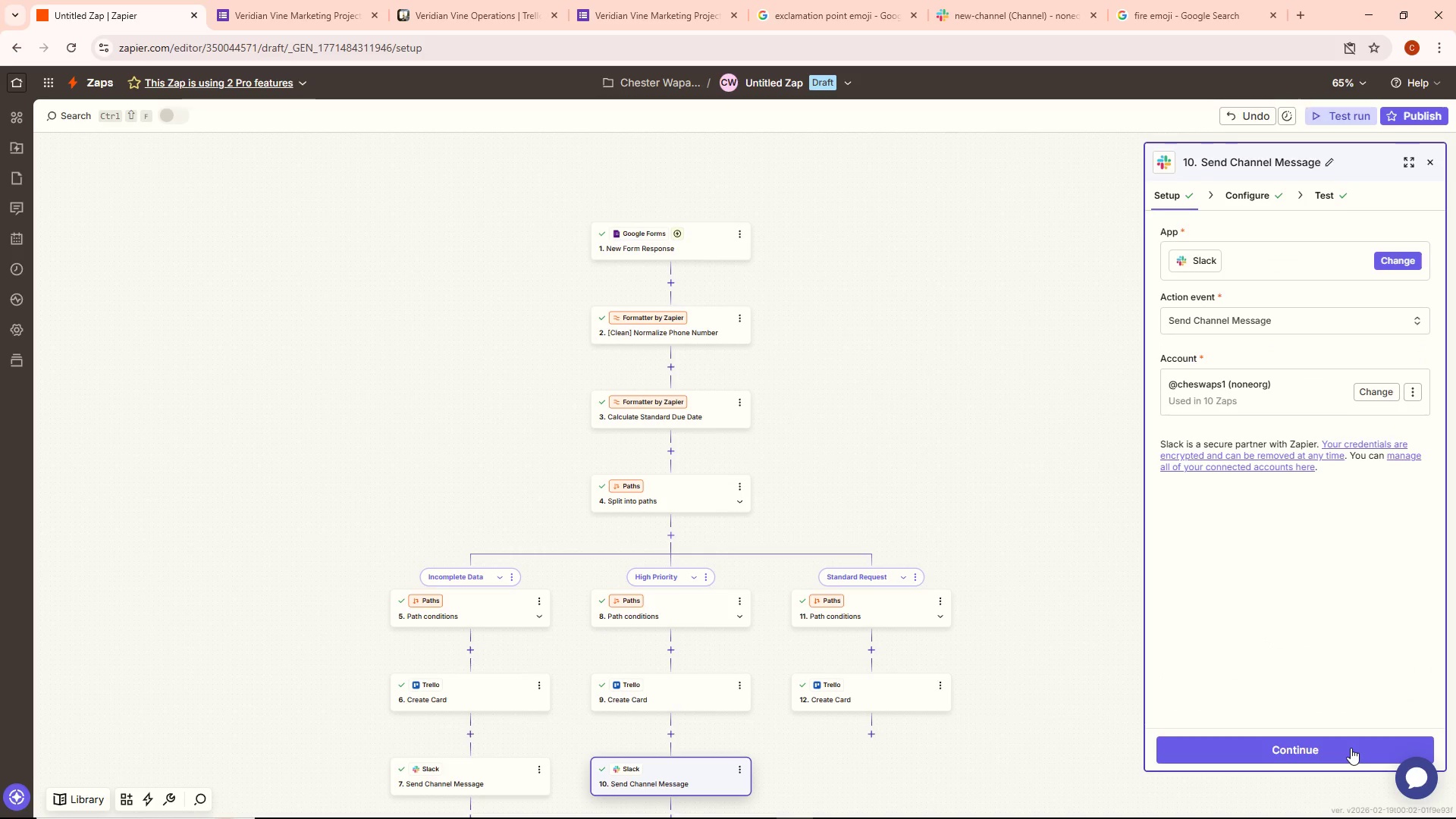 
left_click([1351, 748])
 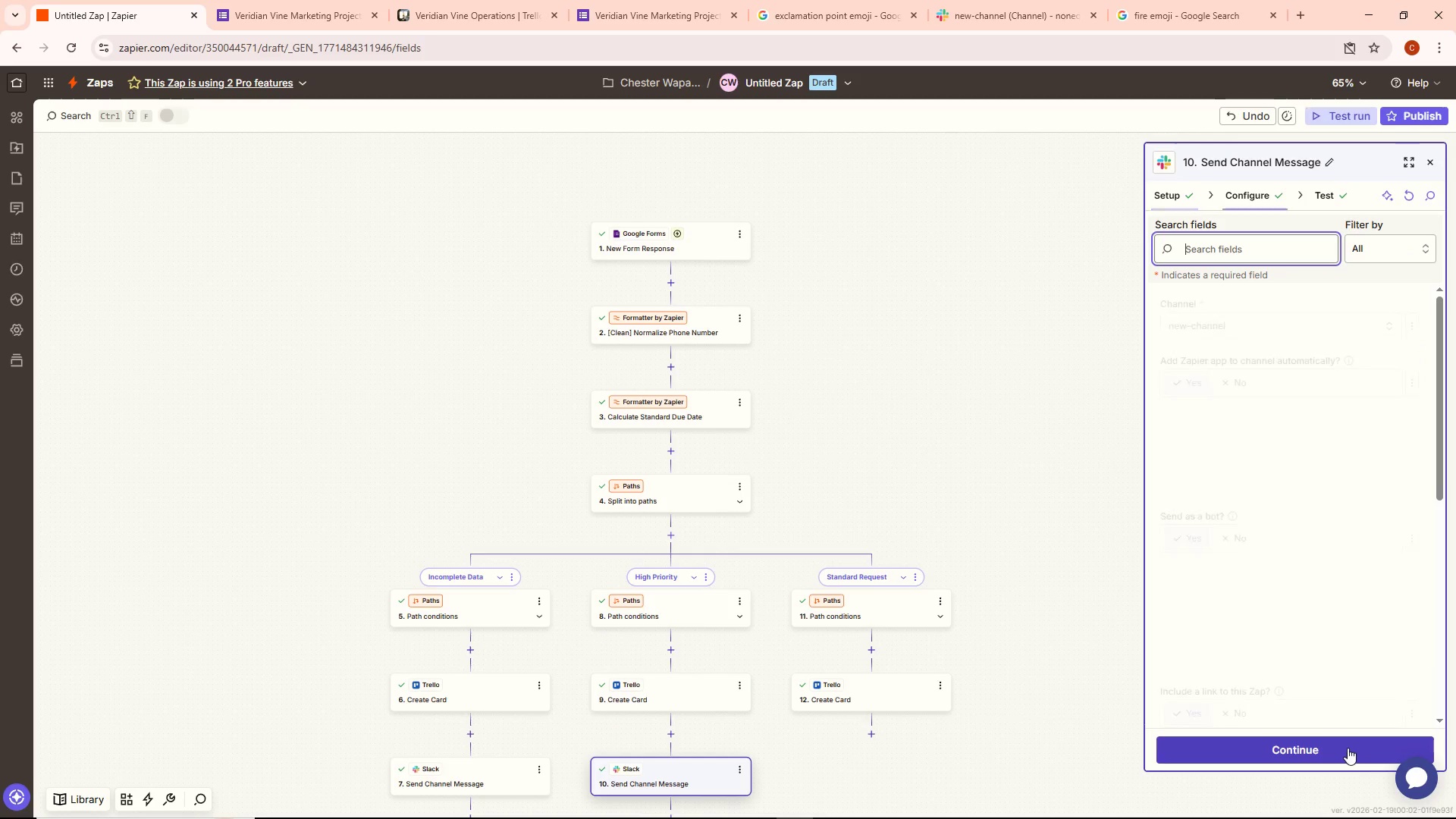 
left_click([1313, 746])
 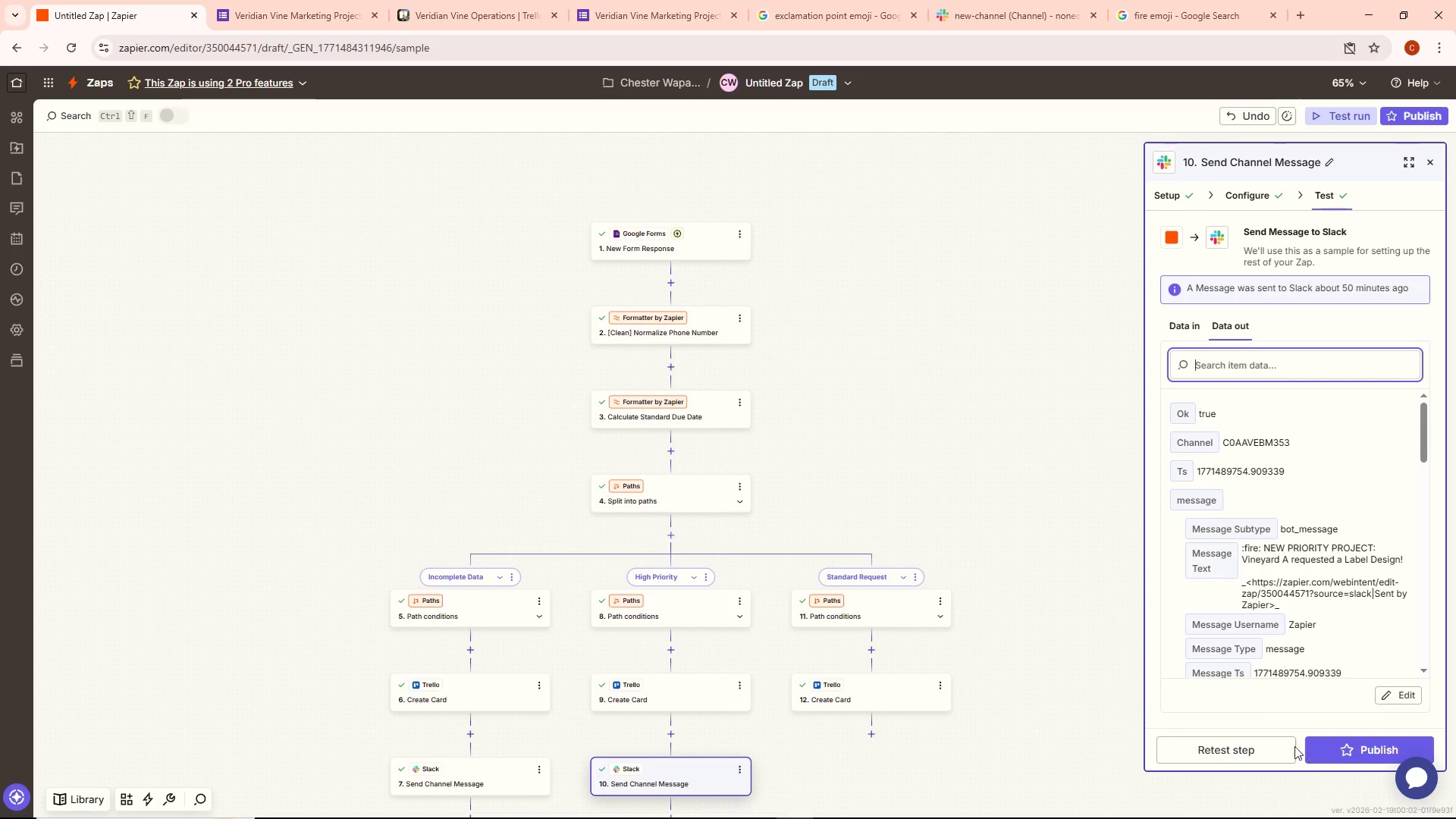 
left_click([1240, 746])
 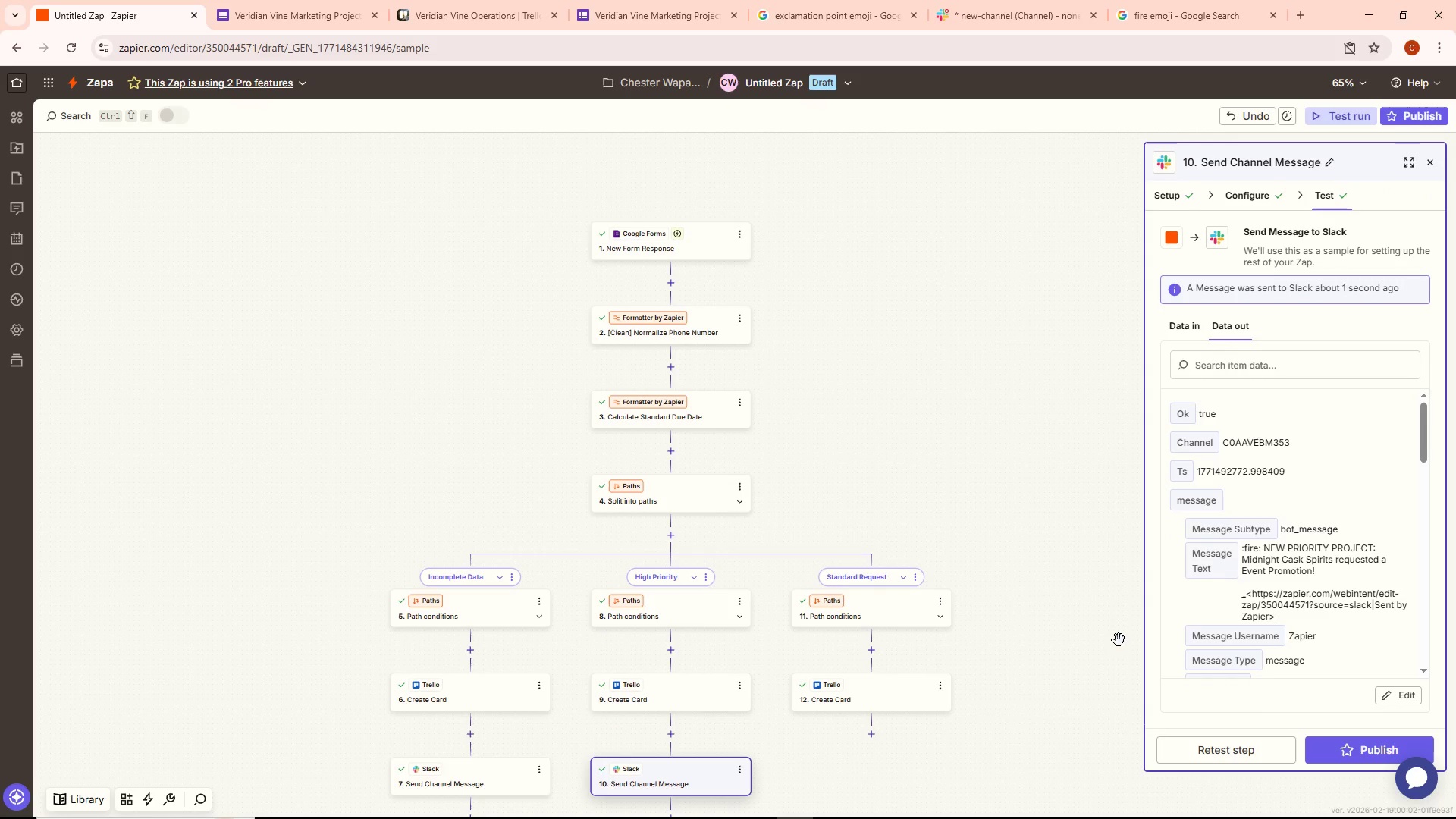 
wait(40.31)
 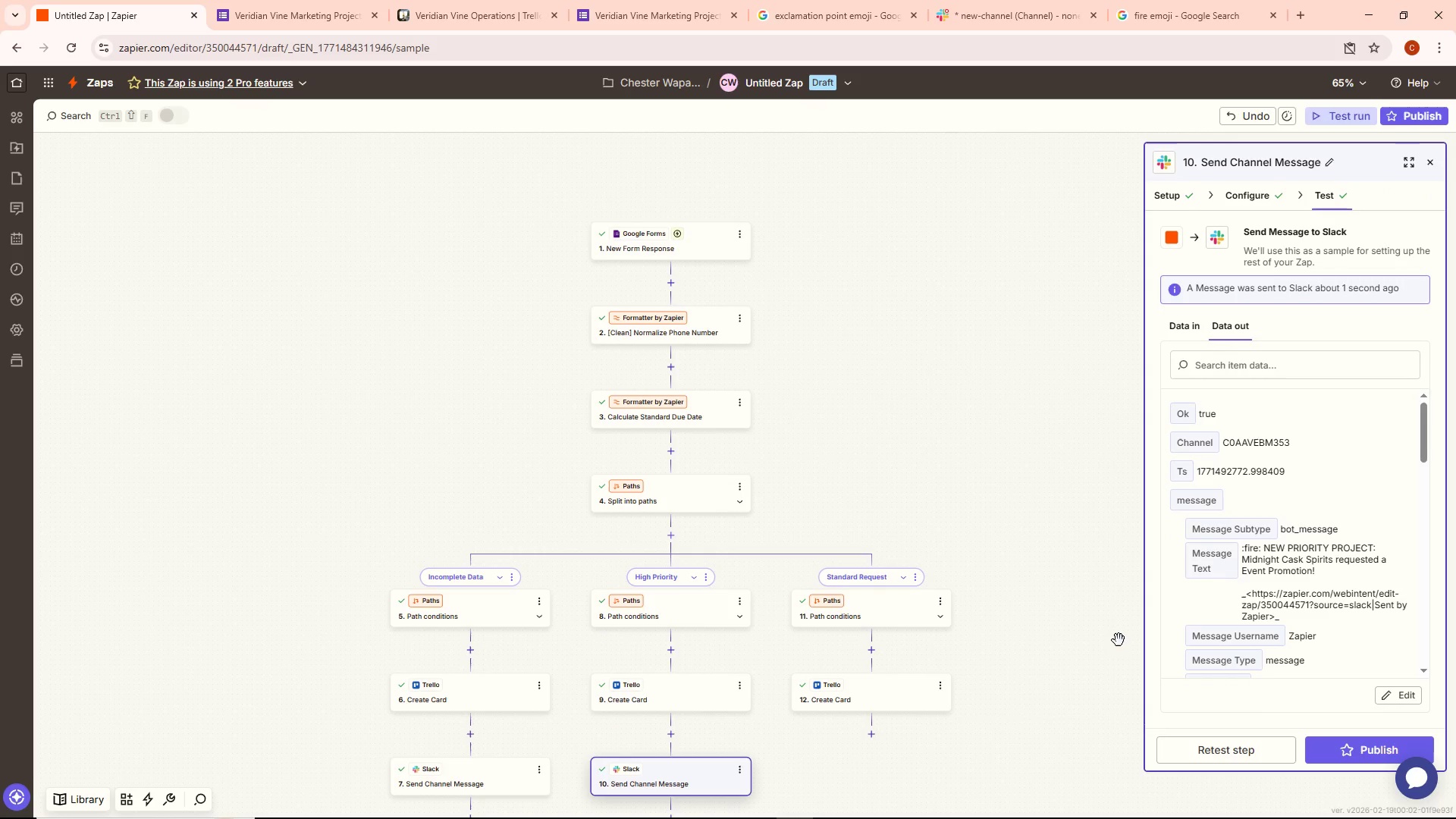 
key(Alt+AltLeft)
 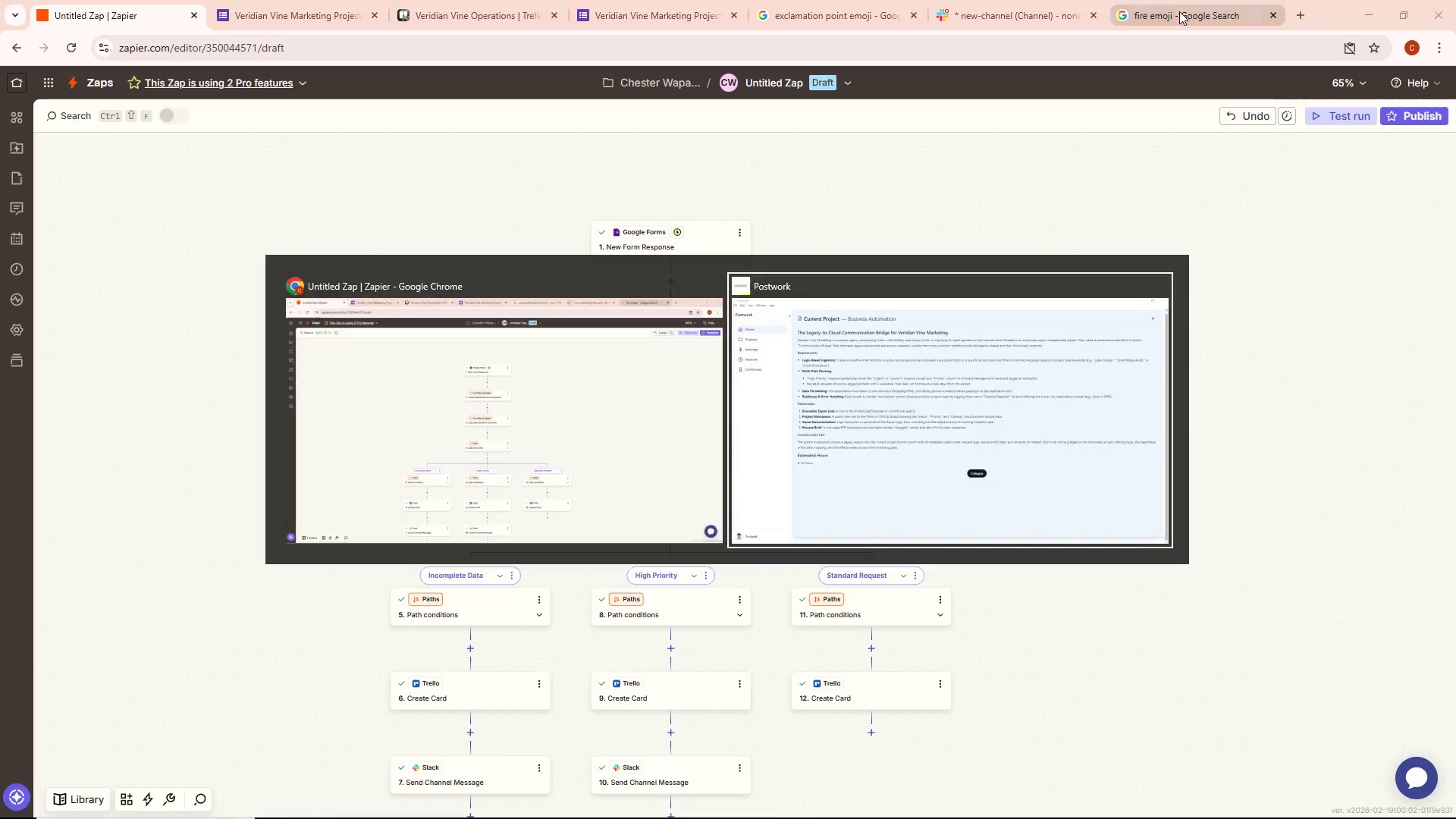 
key(Alt+Tab)